 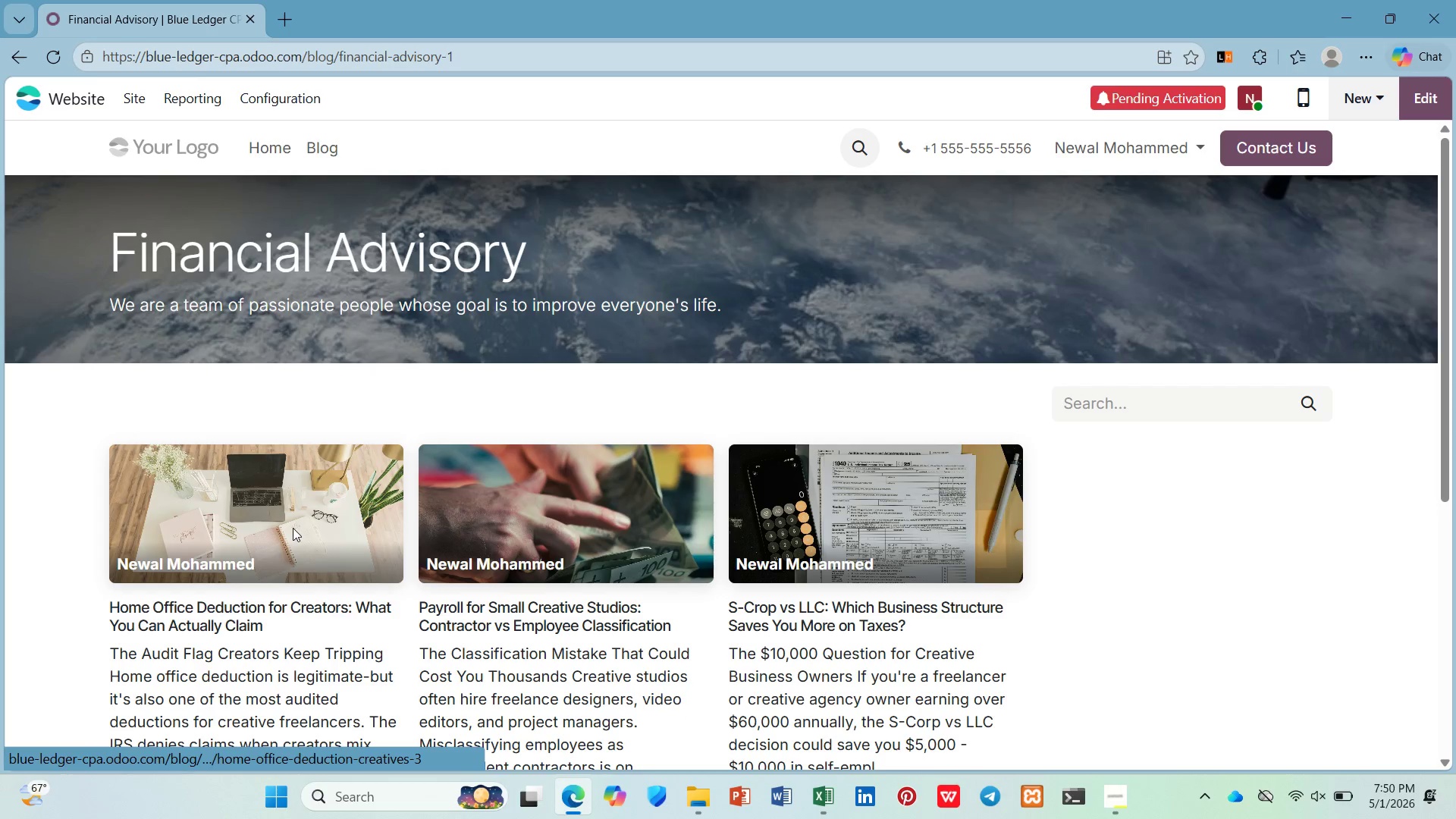 
left_click([800, 51])
 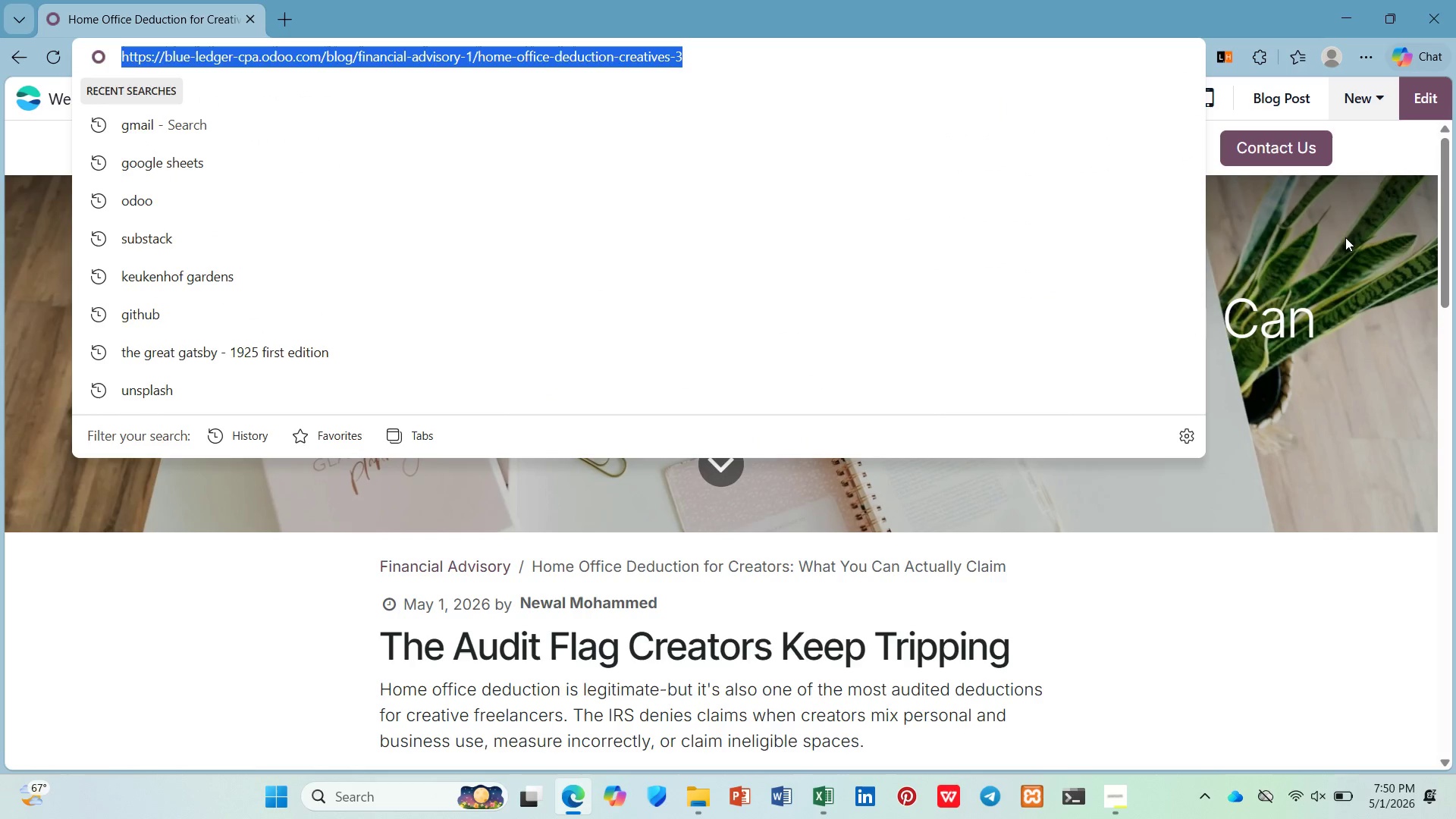 
key(Control+C)
 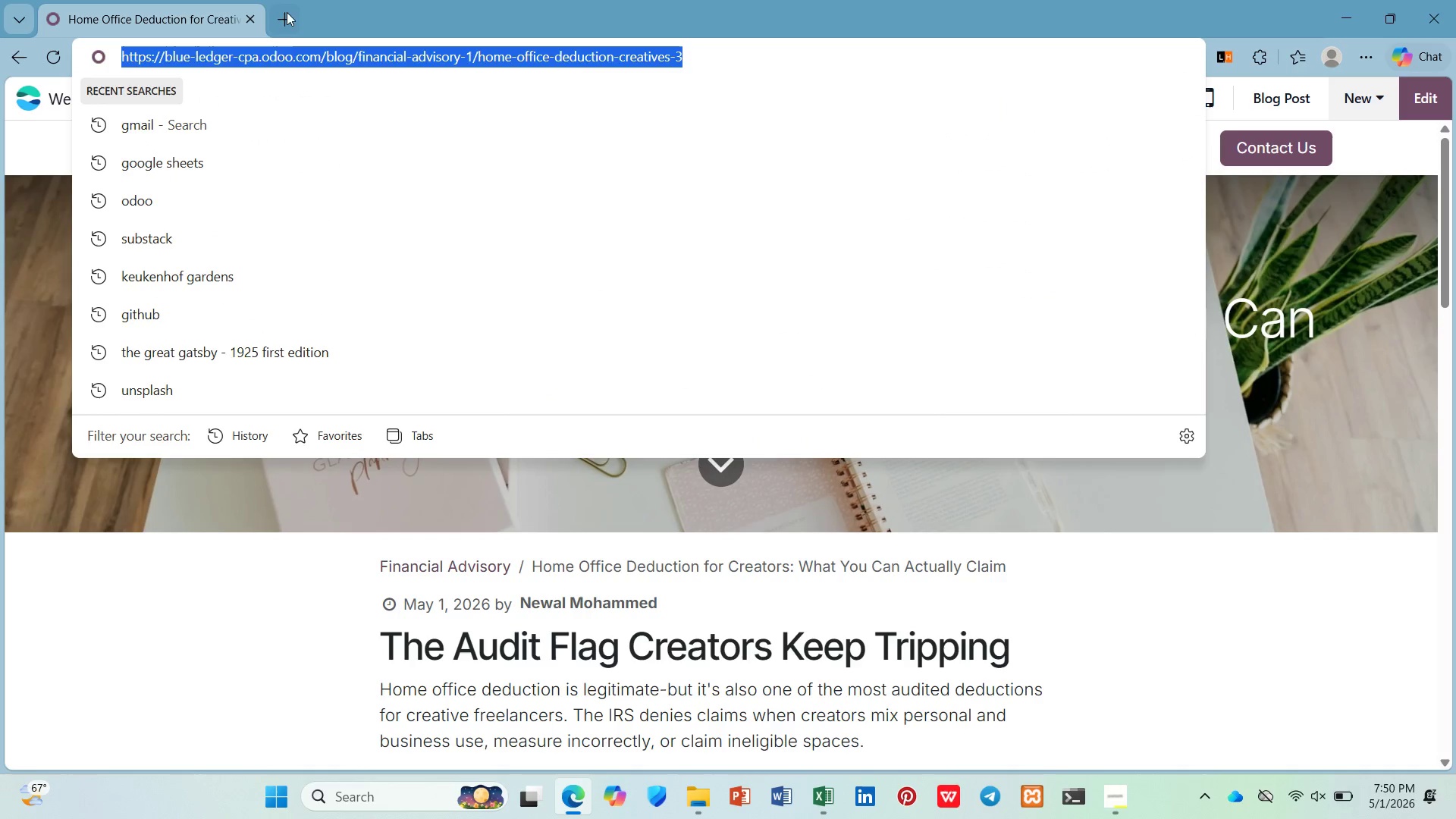 
left_click([283, 24])
 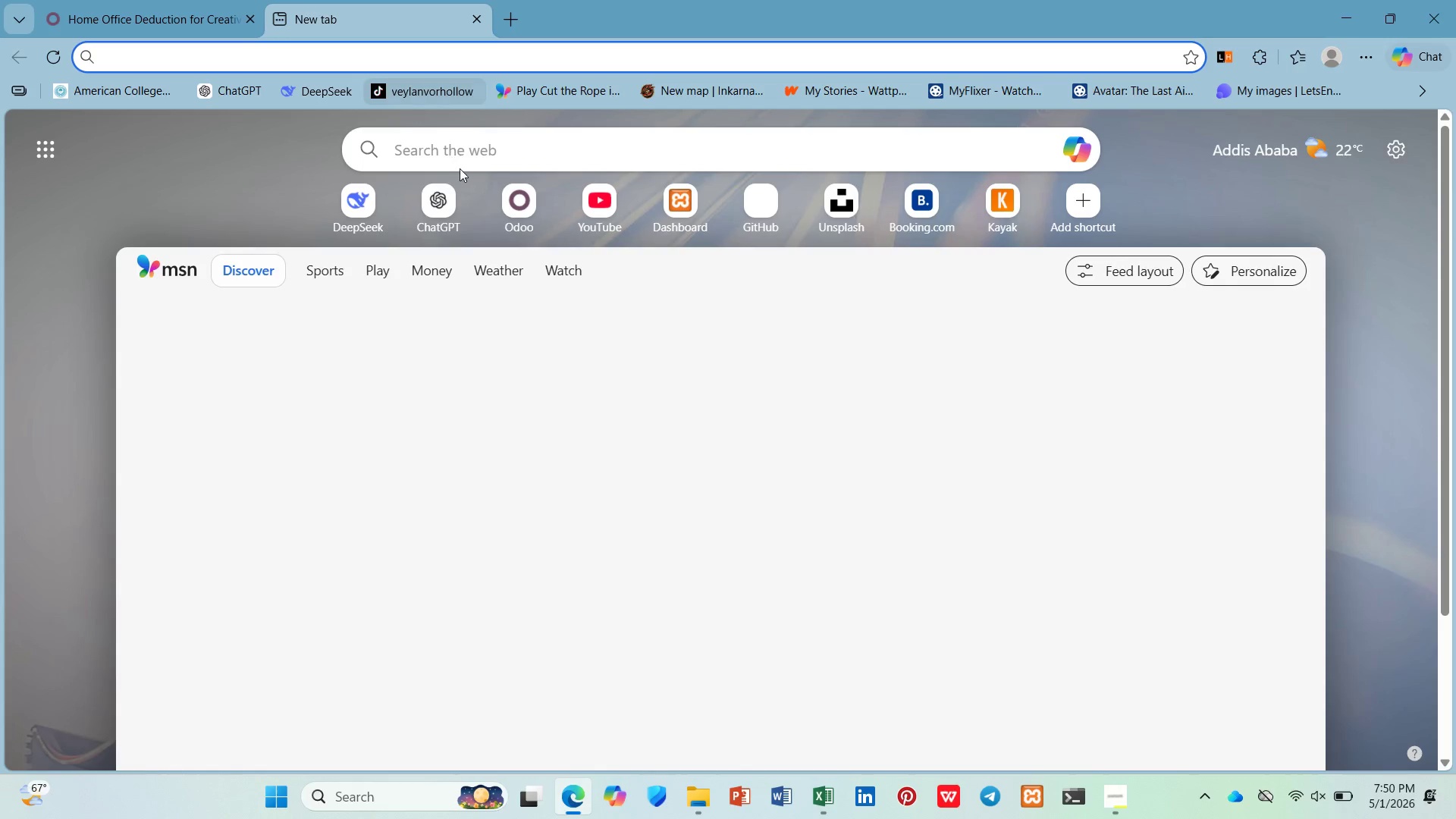 
left_click([475, 154])
 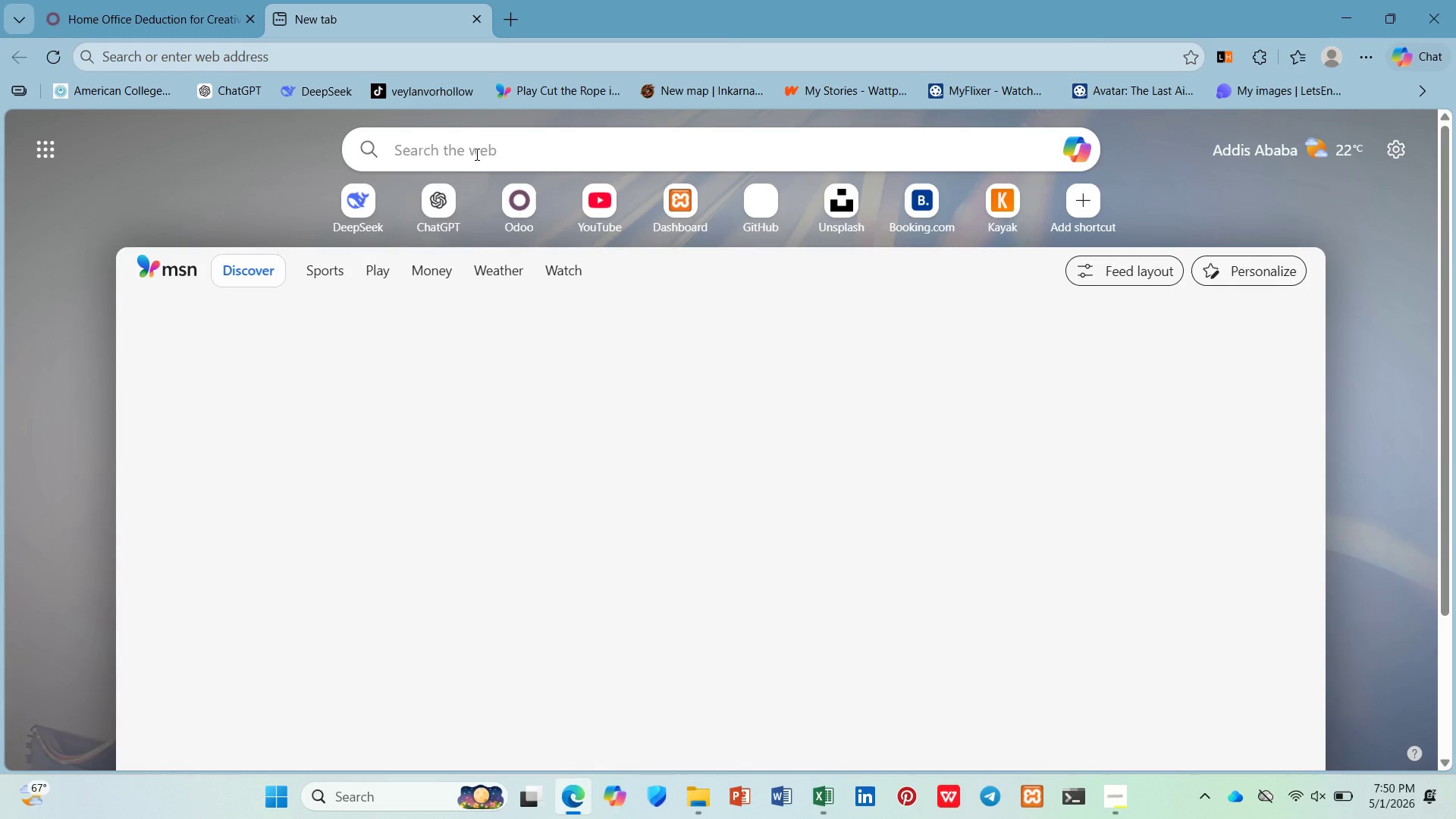 
key(Control+V)
 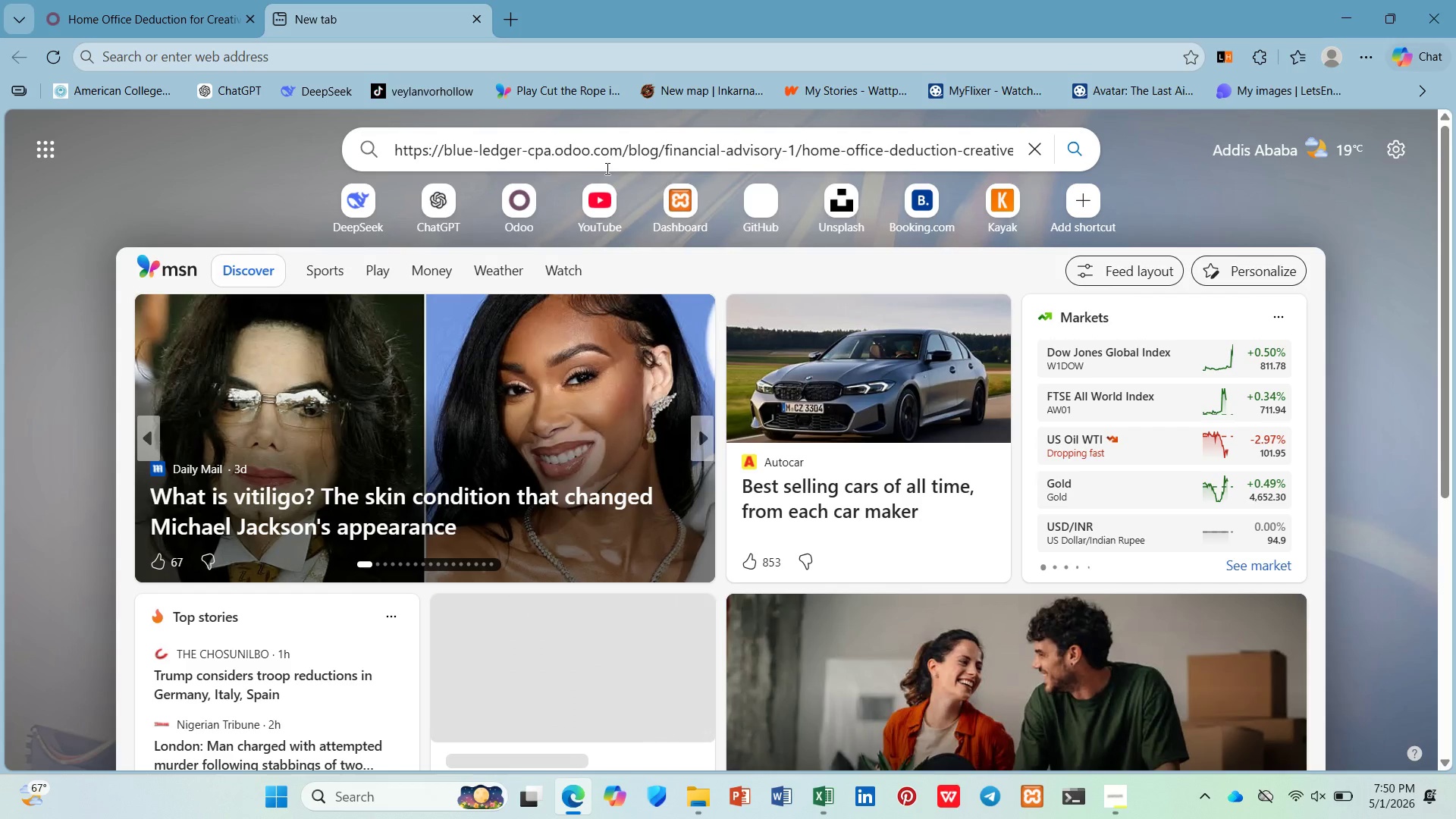 
key(Enter)
 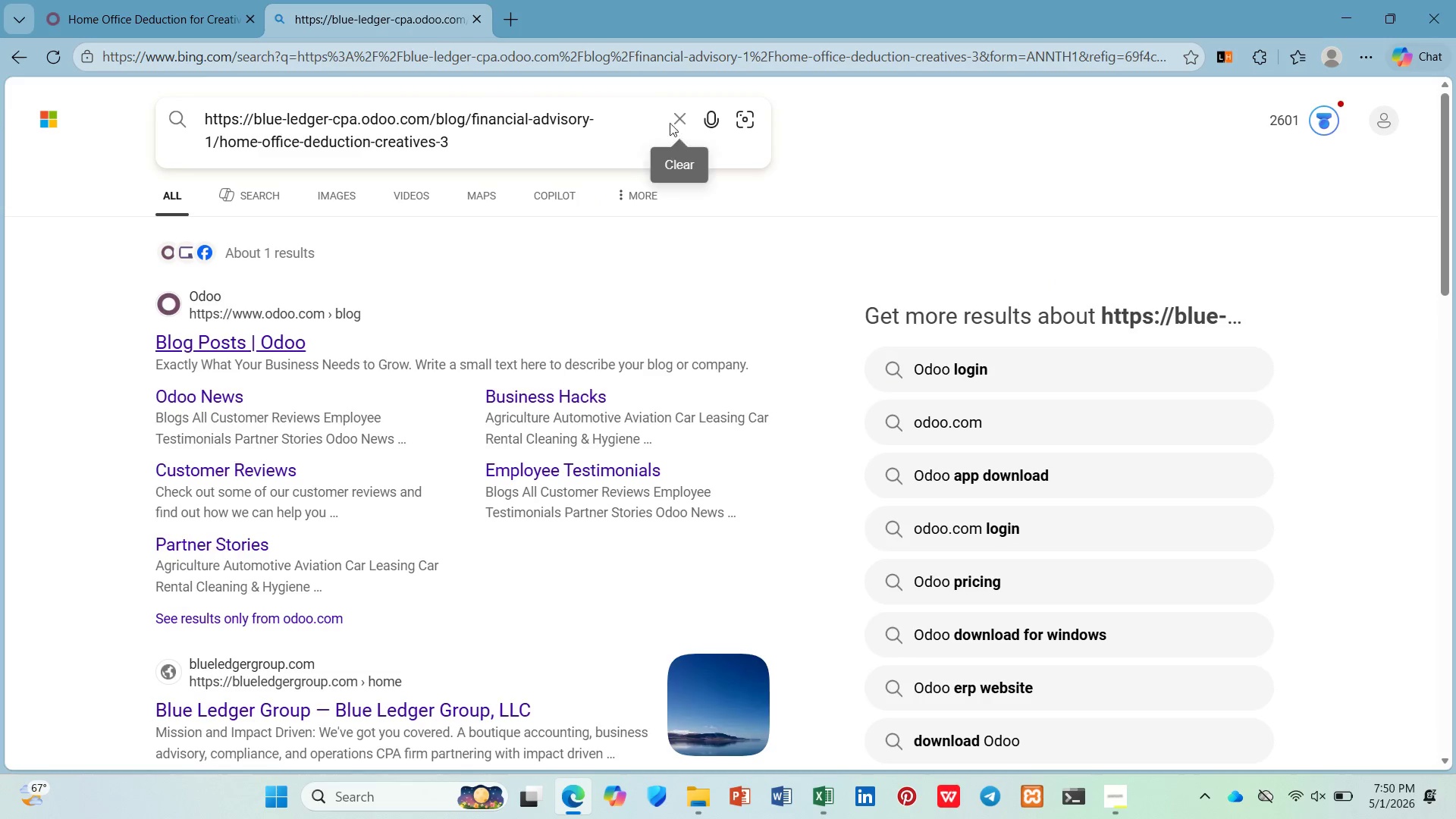 
left_click([510, 20])
 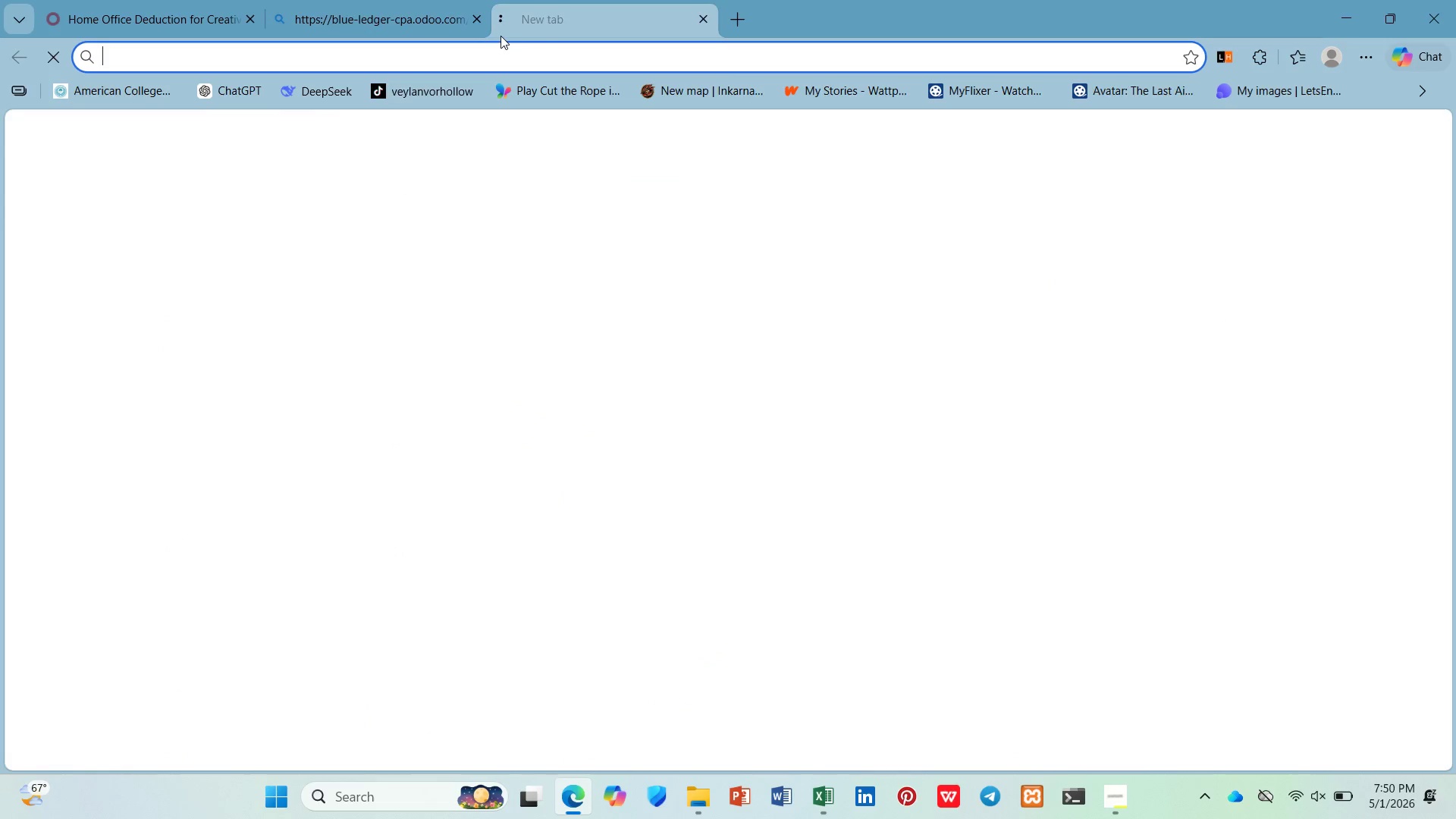 
key(Control+V)
 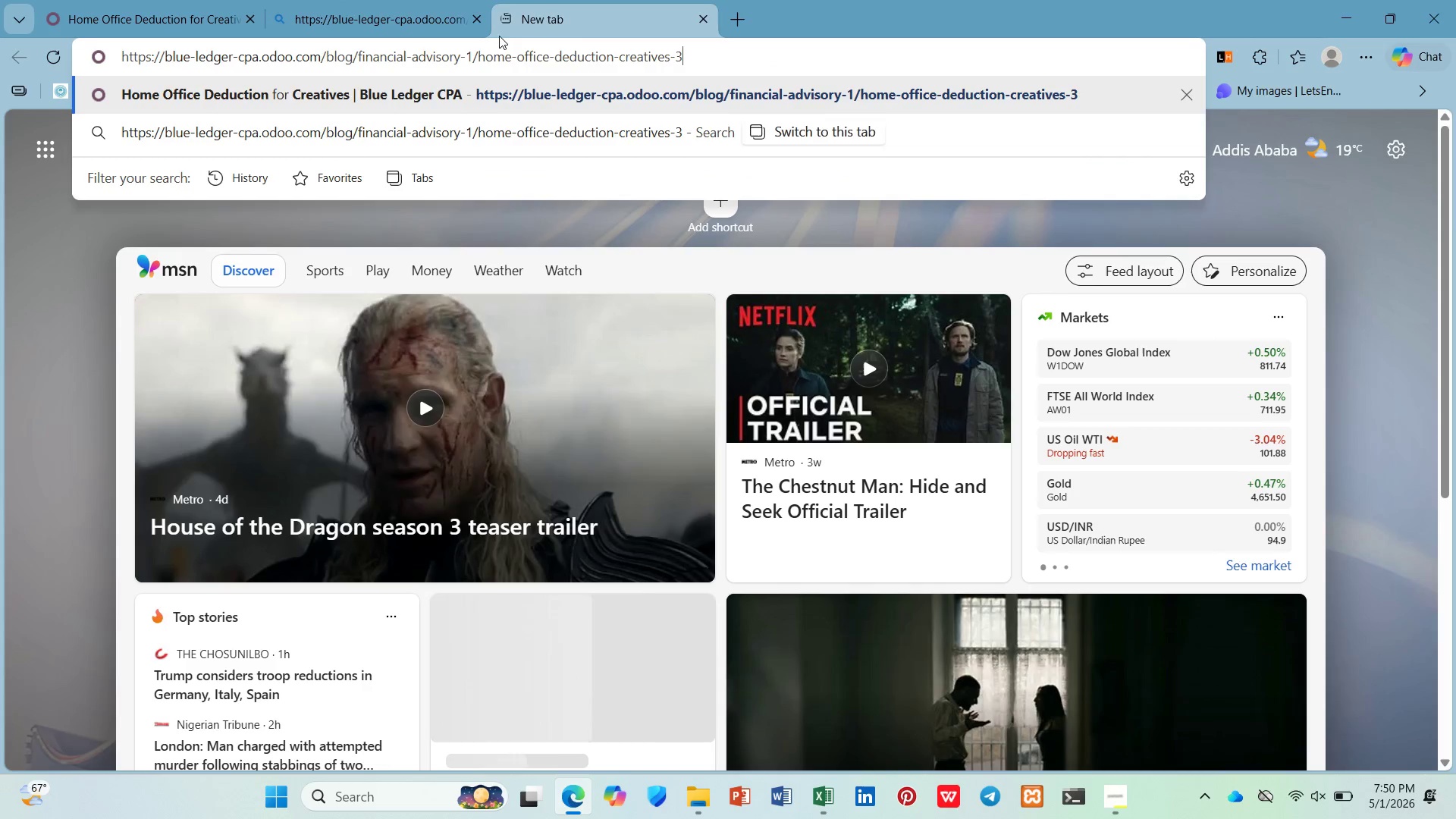 
key(Enter)
 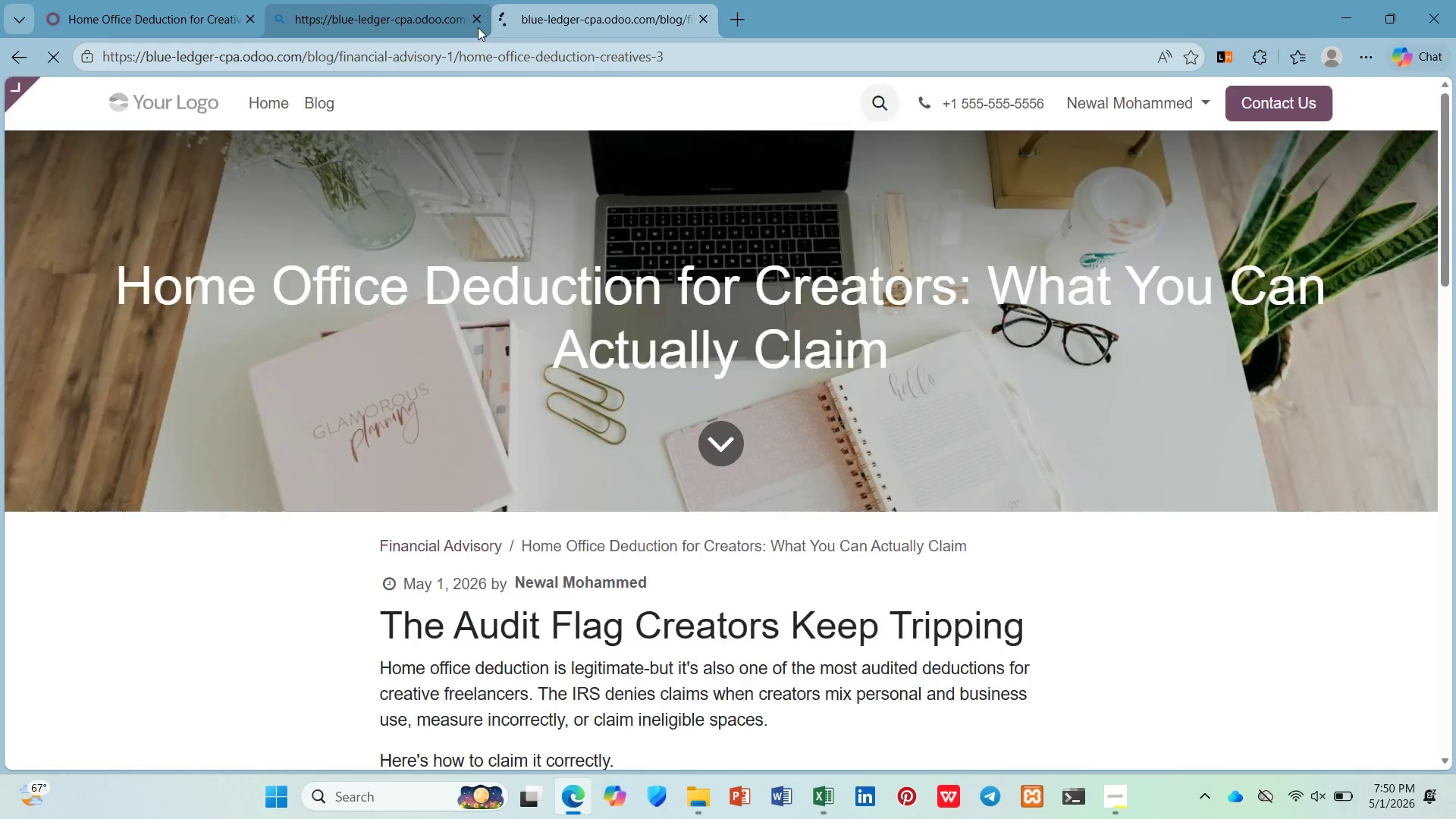 
left_click([475, 12])
 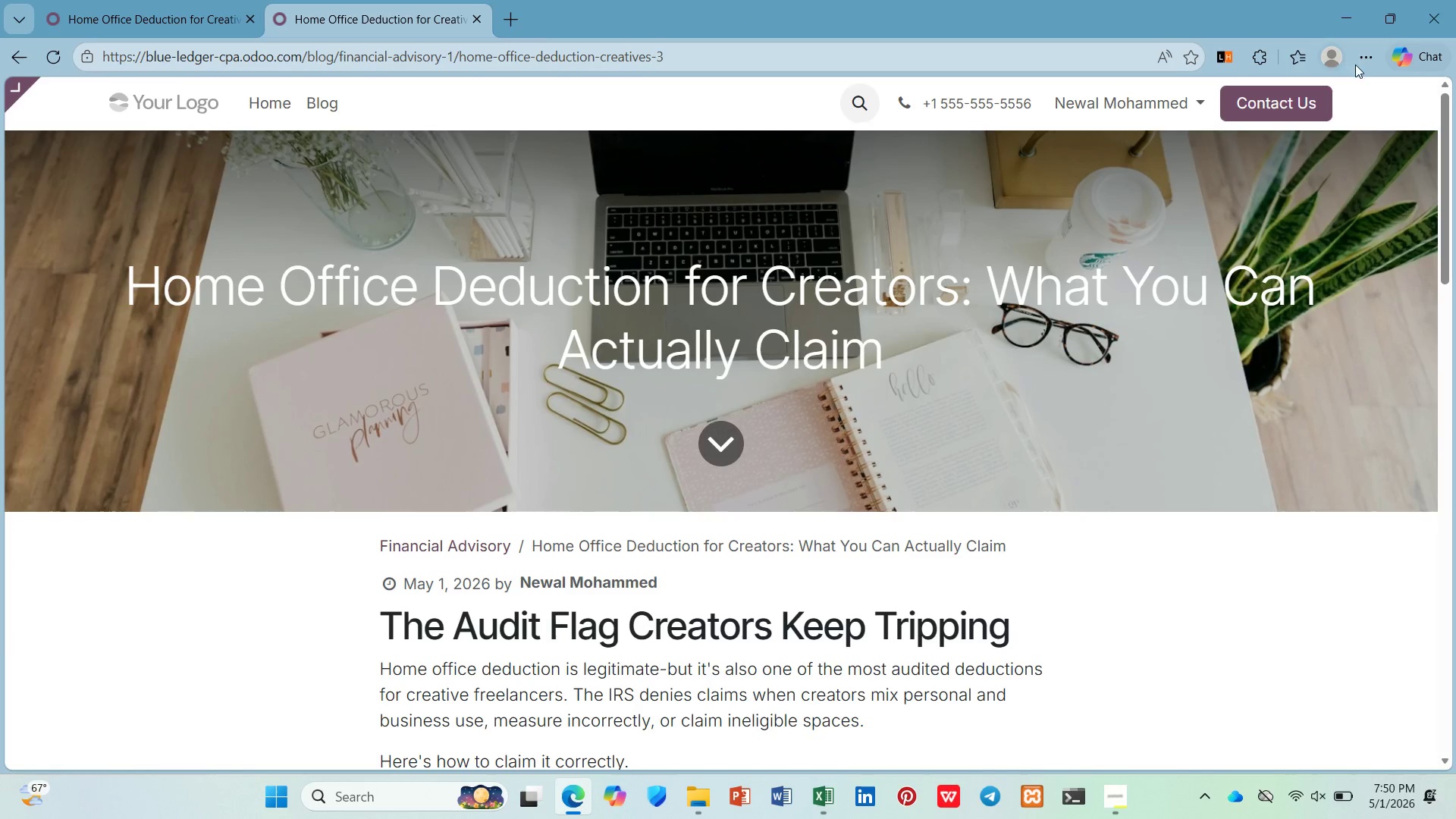 
left_click([1357, 62])
 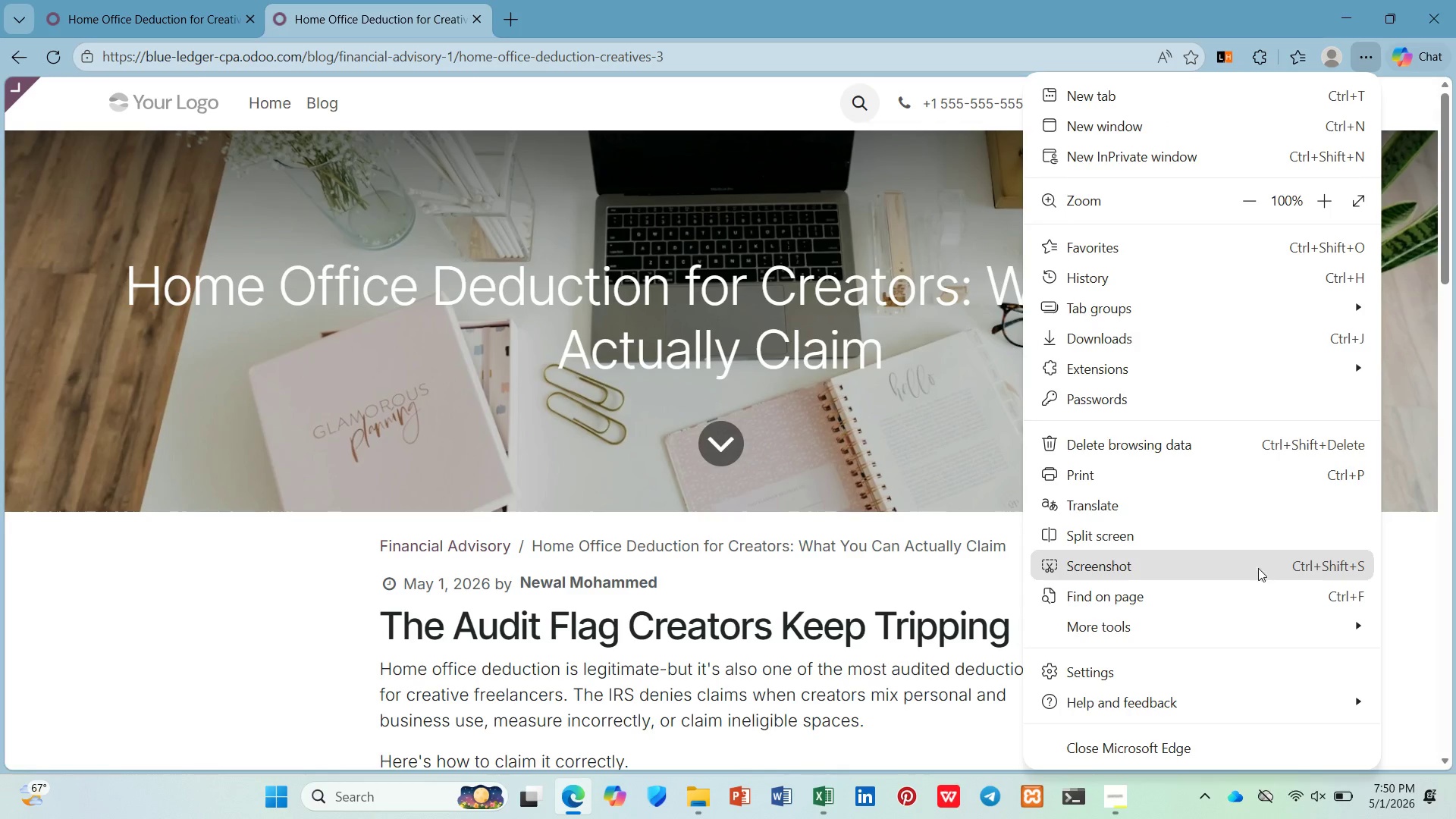 
left_click([1256, 573])
 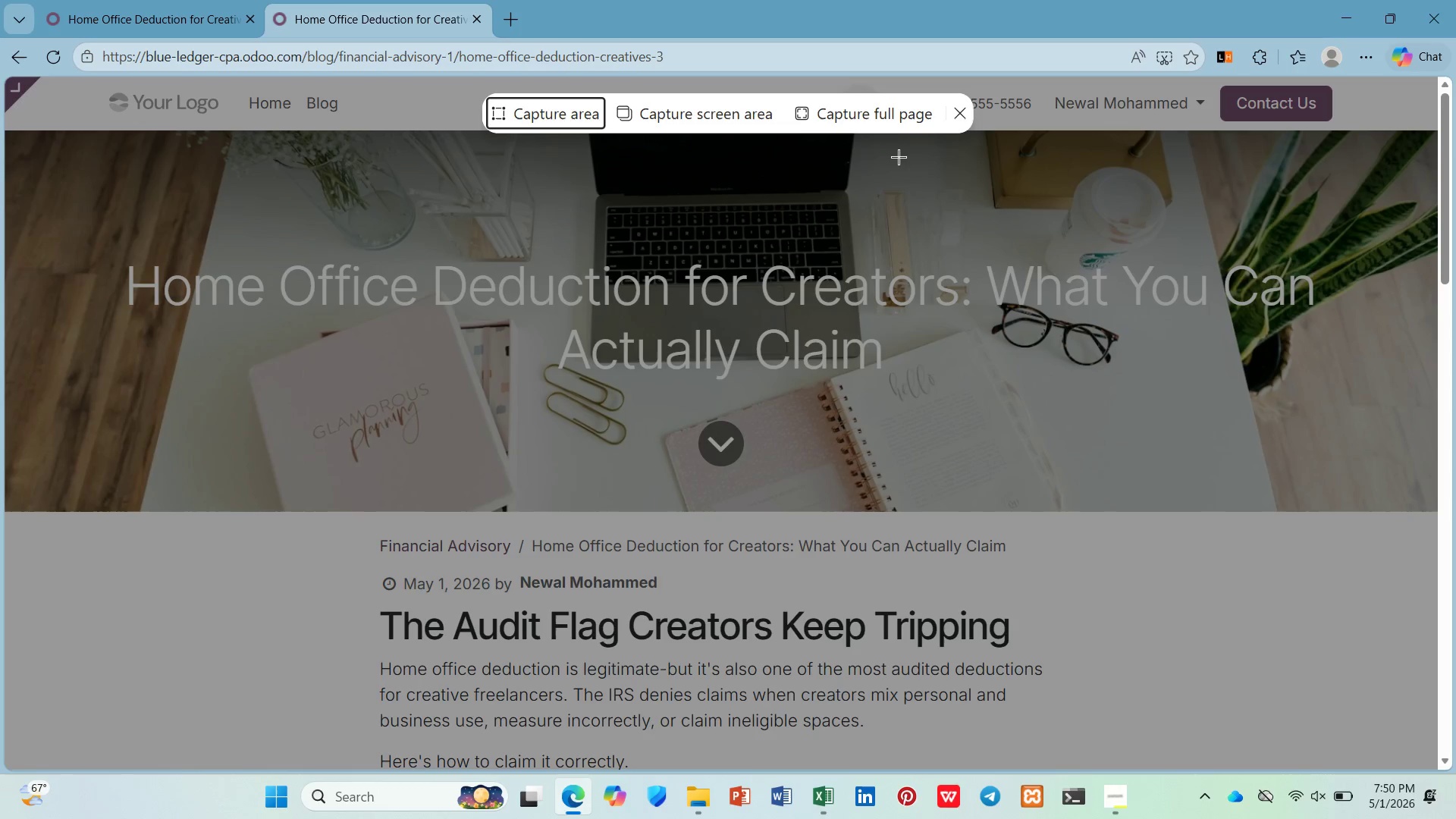 
left_click([888, 128])
 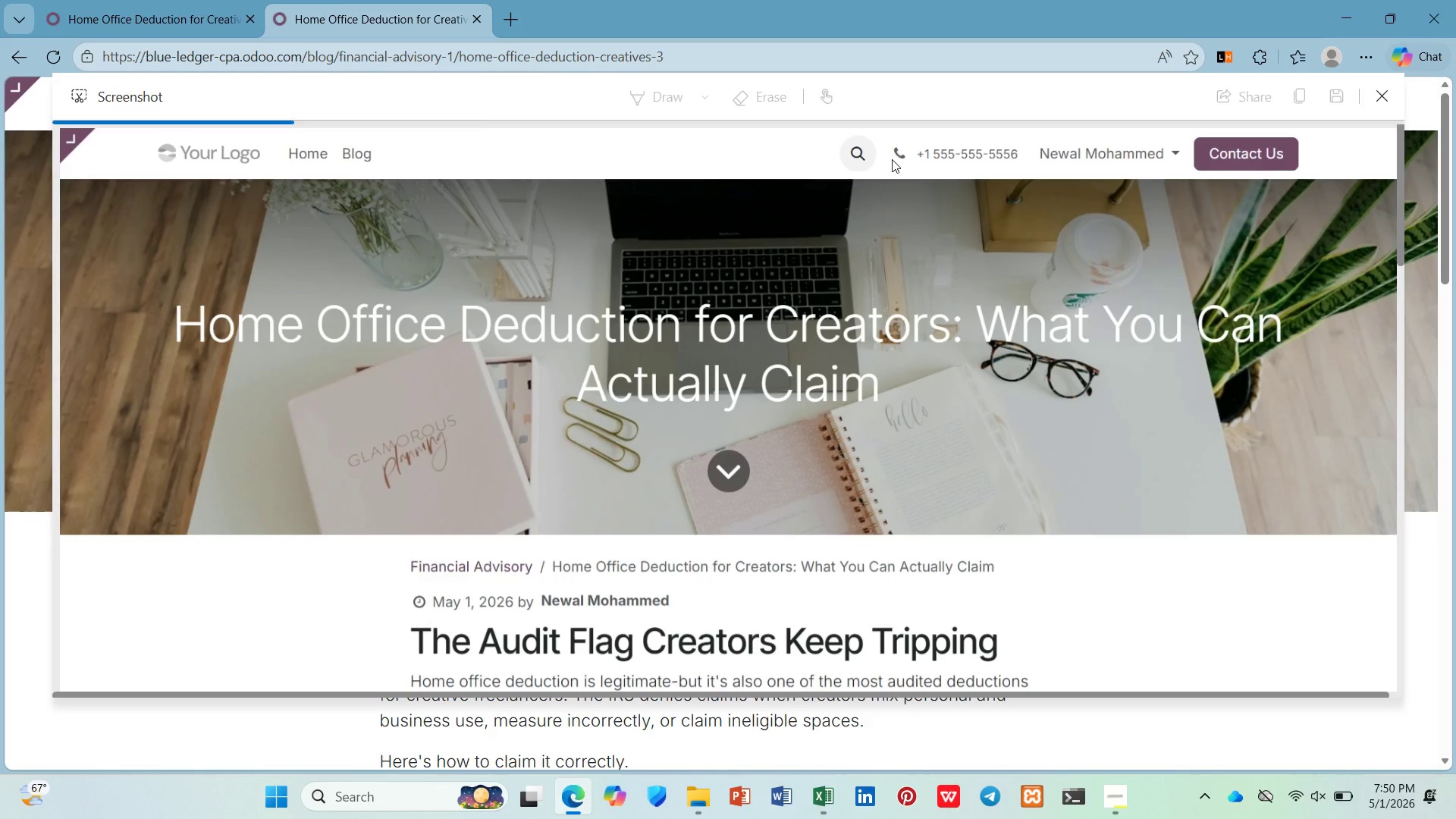 
scroll: coordinate [896, 265], scroll_direction: down, amount: 17.0
 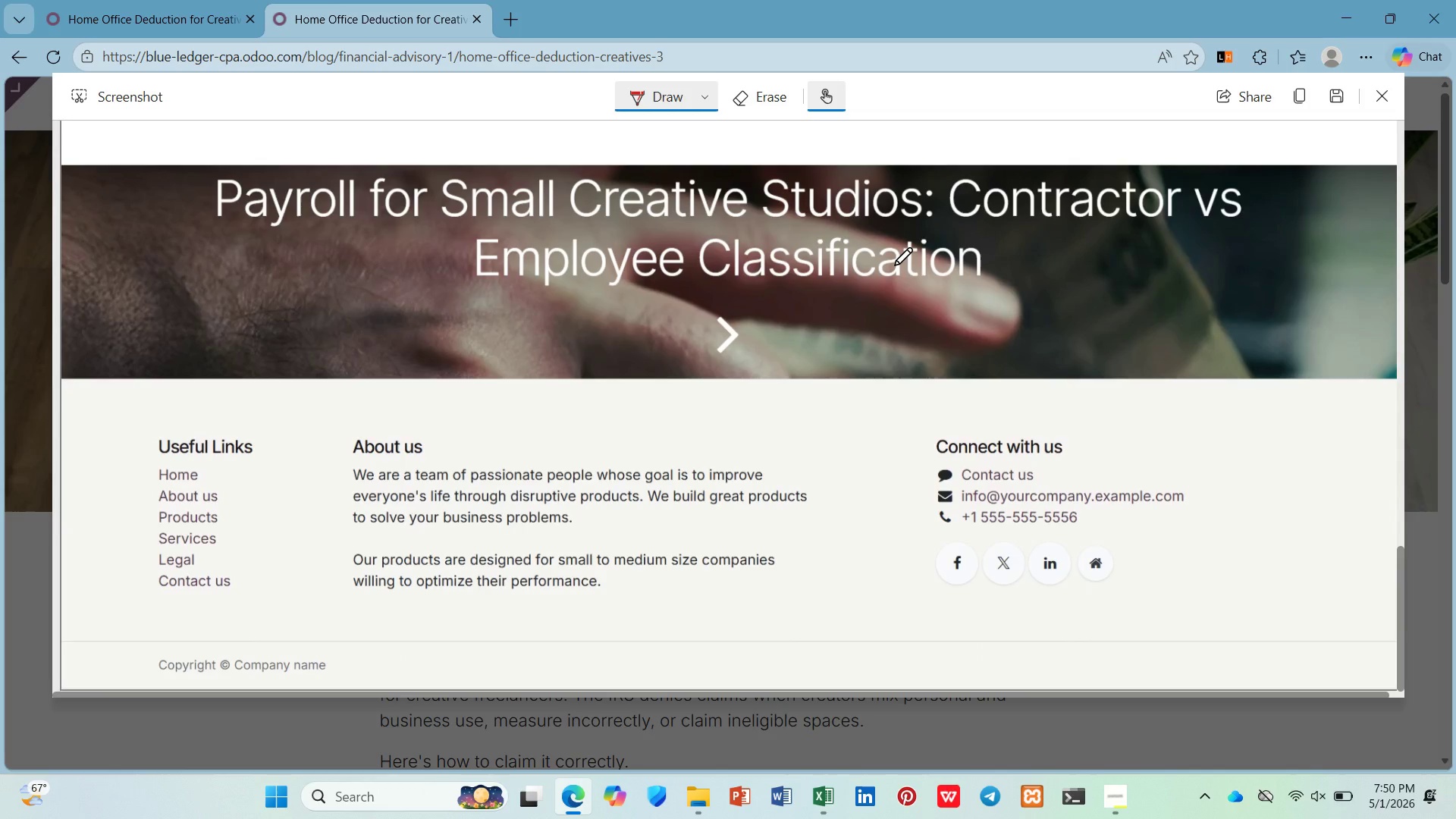 
scroll: coordinate [896, 267], scroll_direction: up, amount: 19.0
 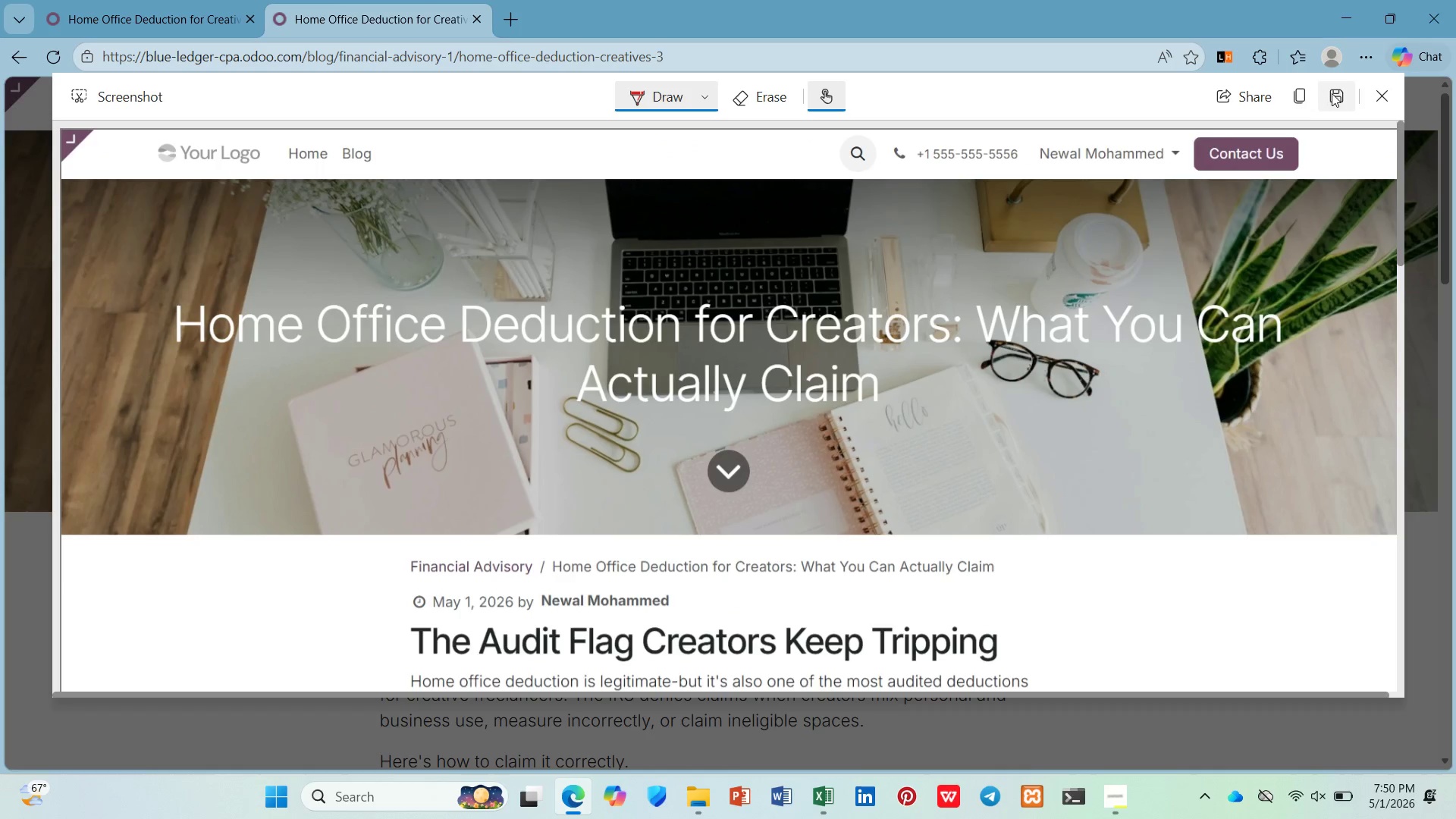 
left_click([1325, 94])
 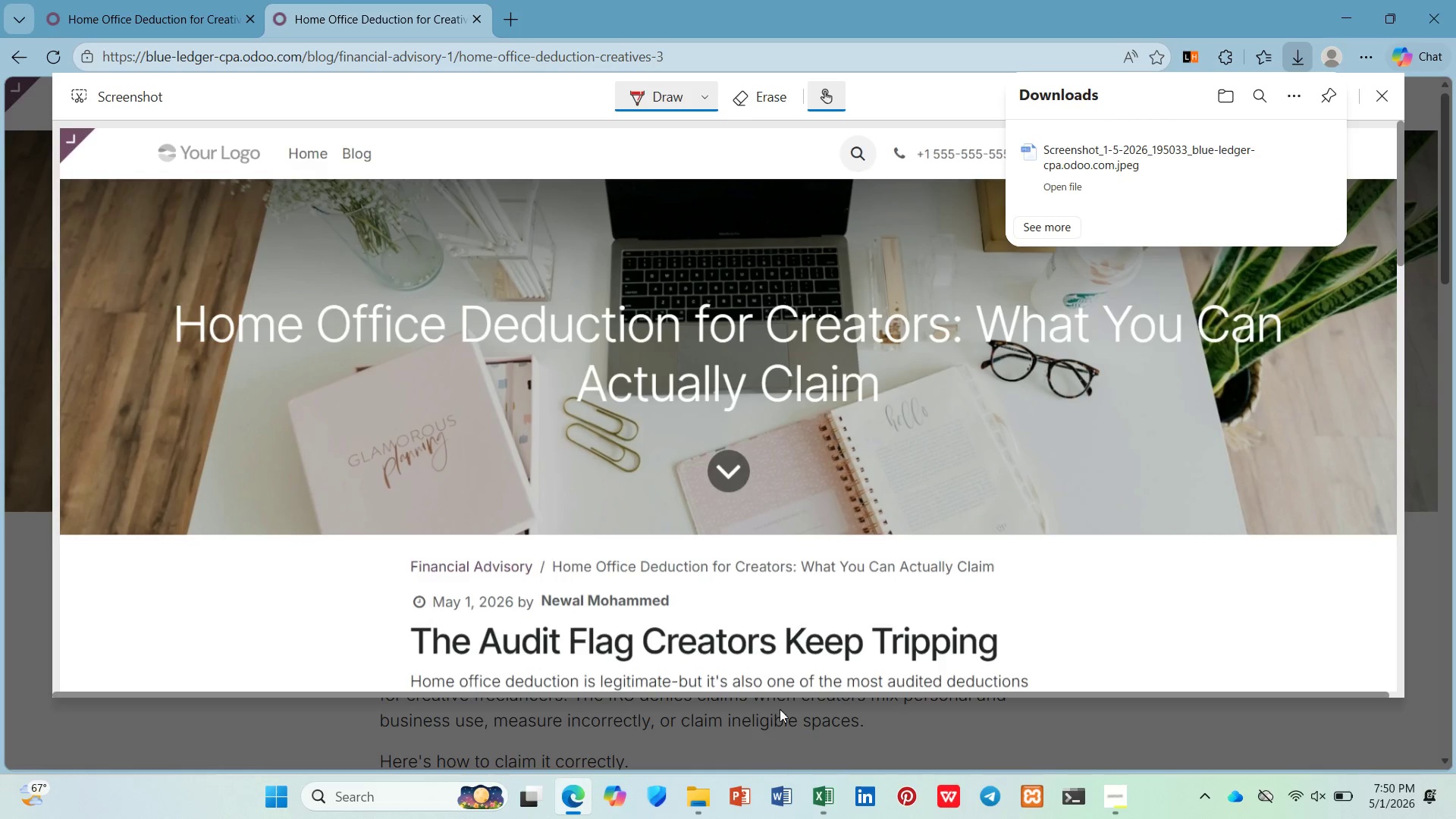 
left_click([711, 793])
 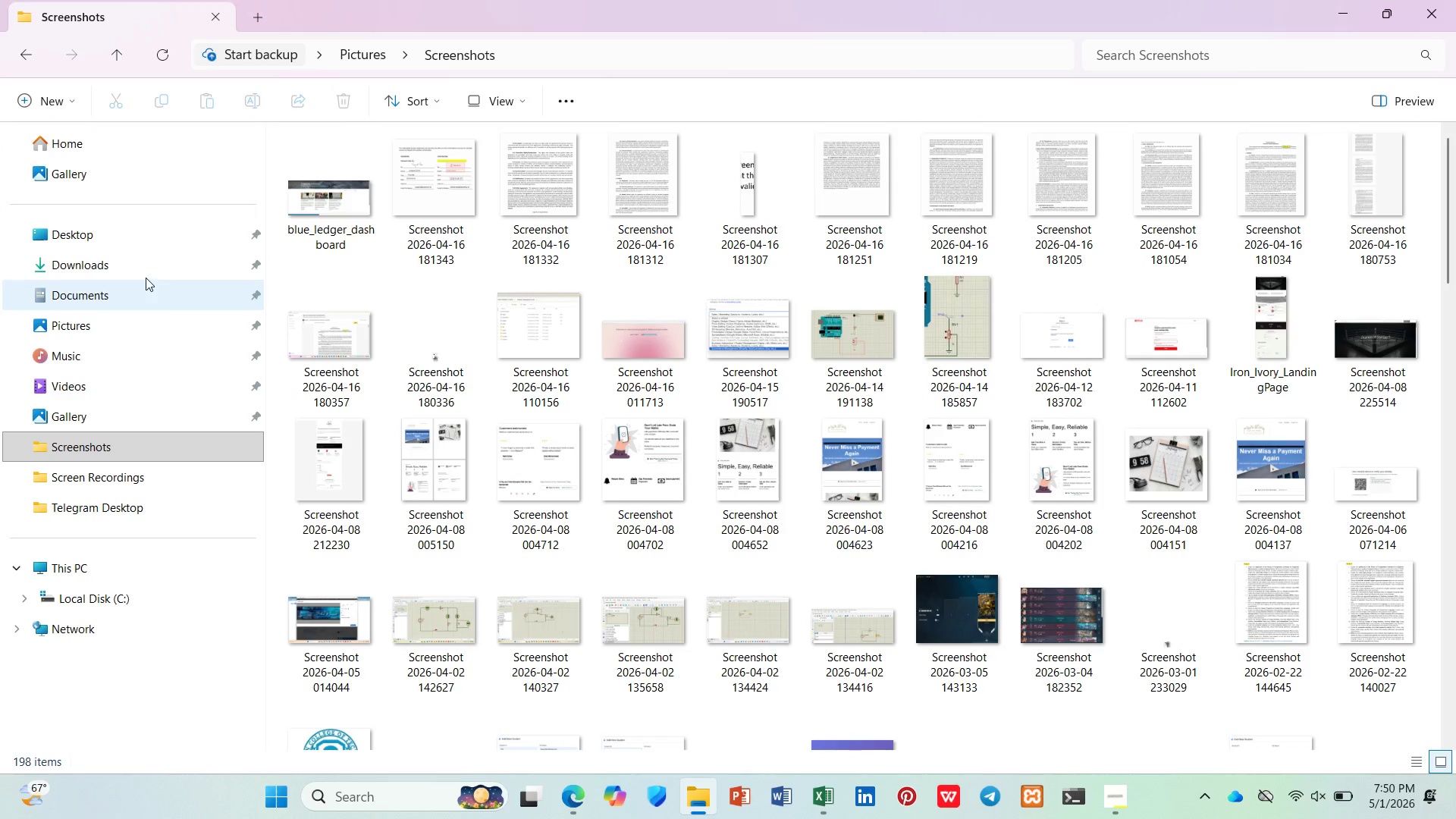 
left_click([146, 274])
 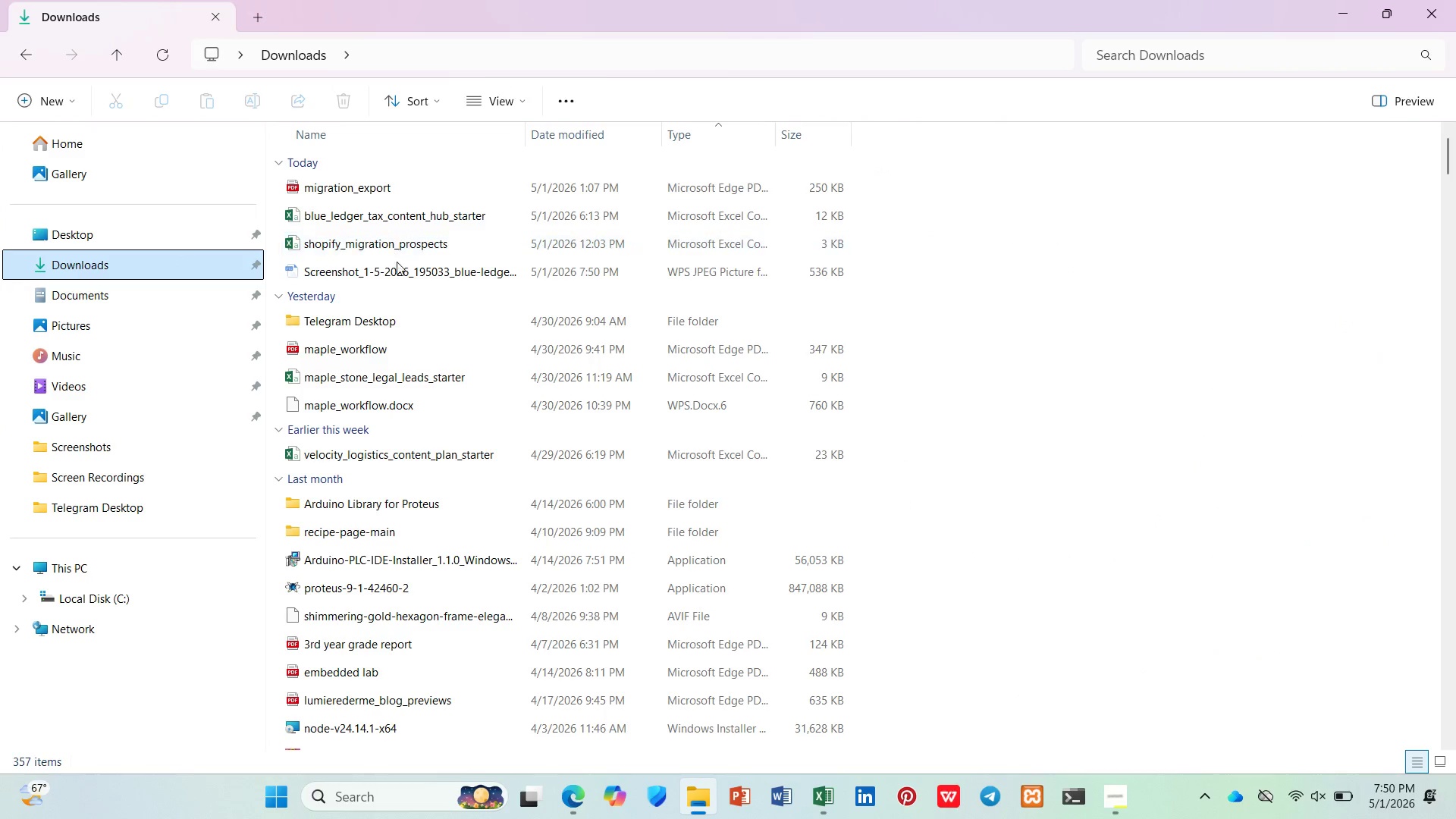 
left_click([403, 274])
 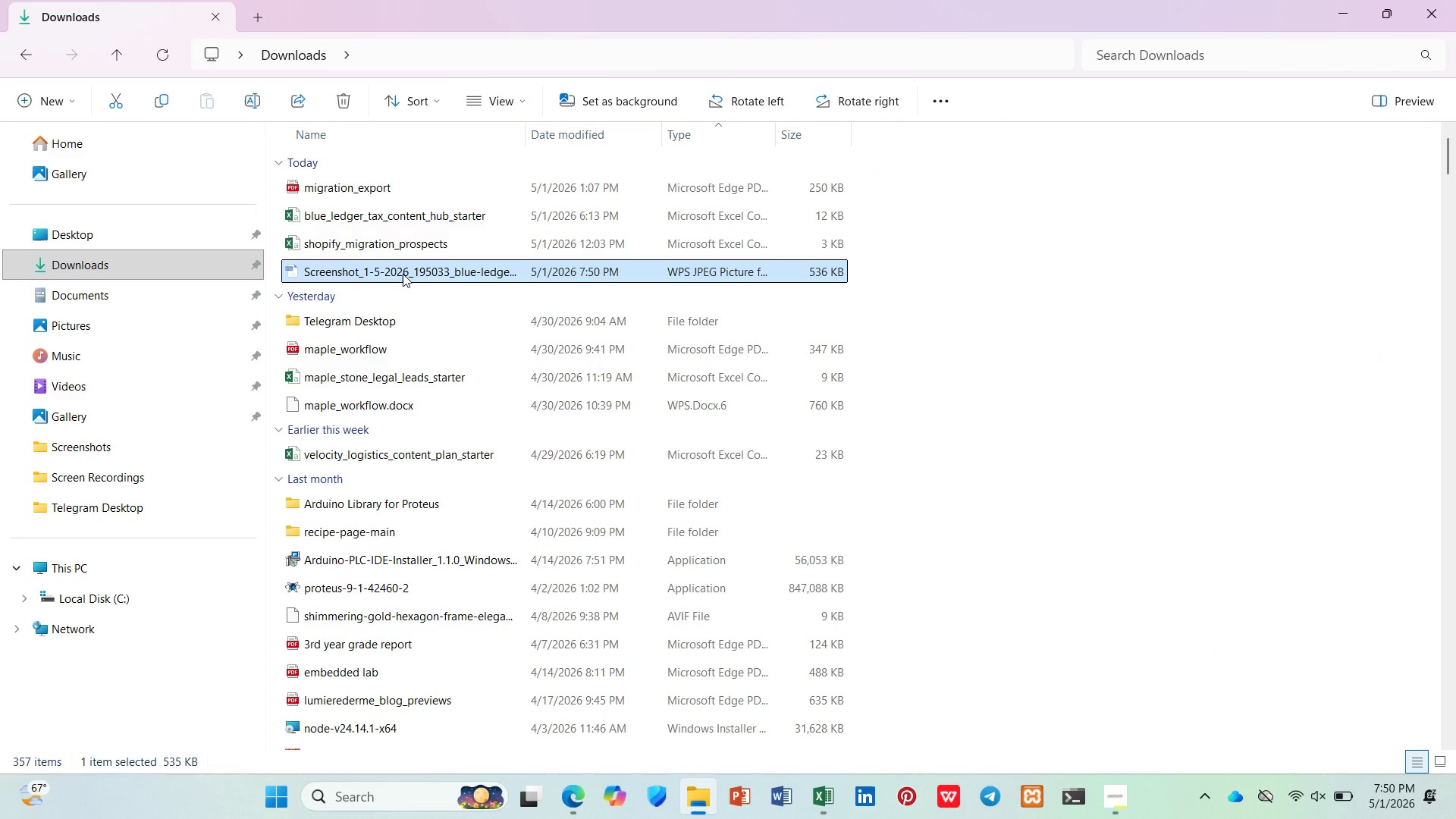 
right_click([403, 274])
 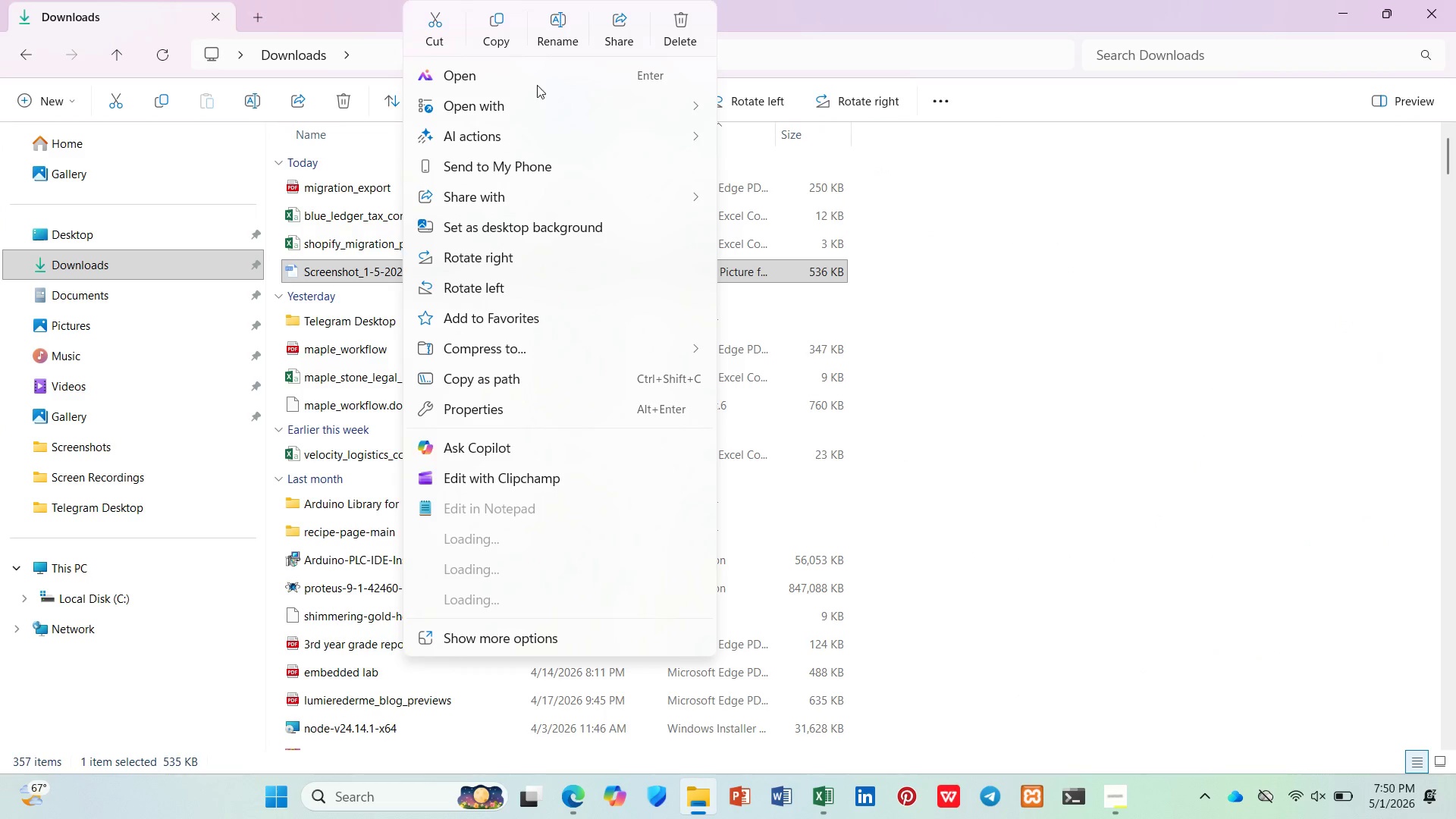 
left_click([574, 17])
 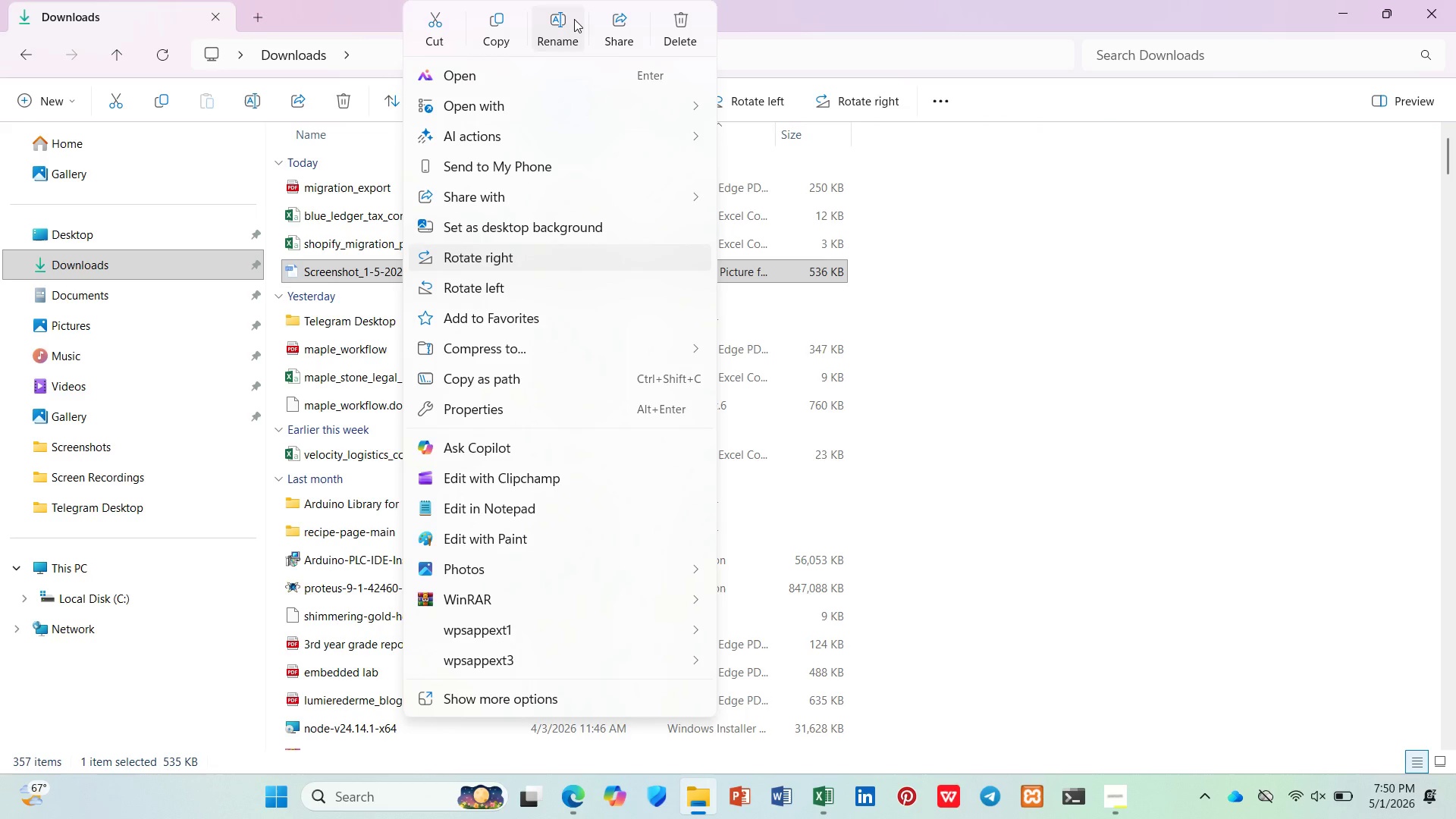 
left_click([574, 19])
 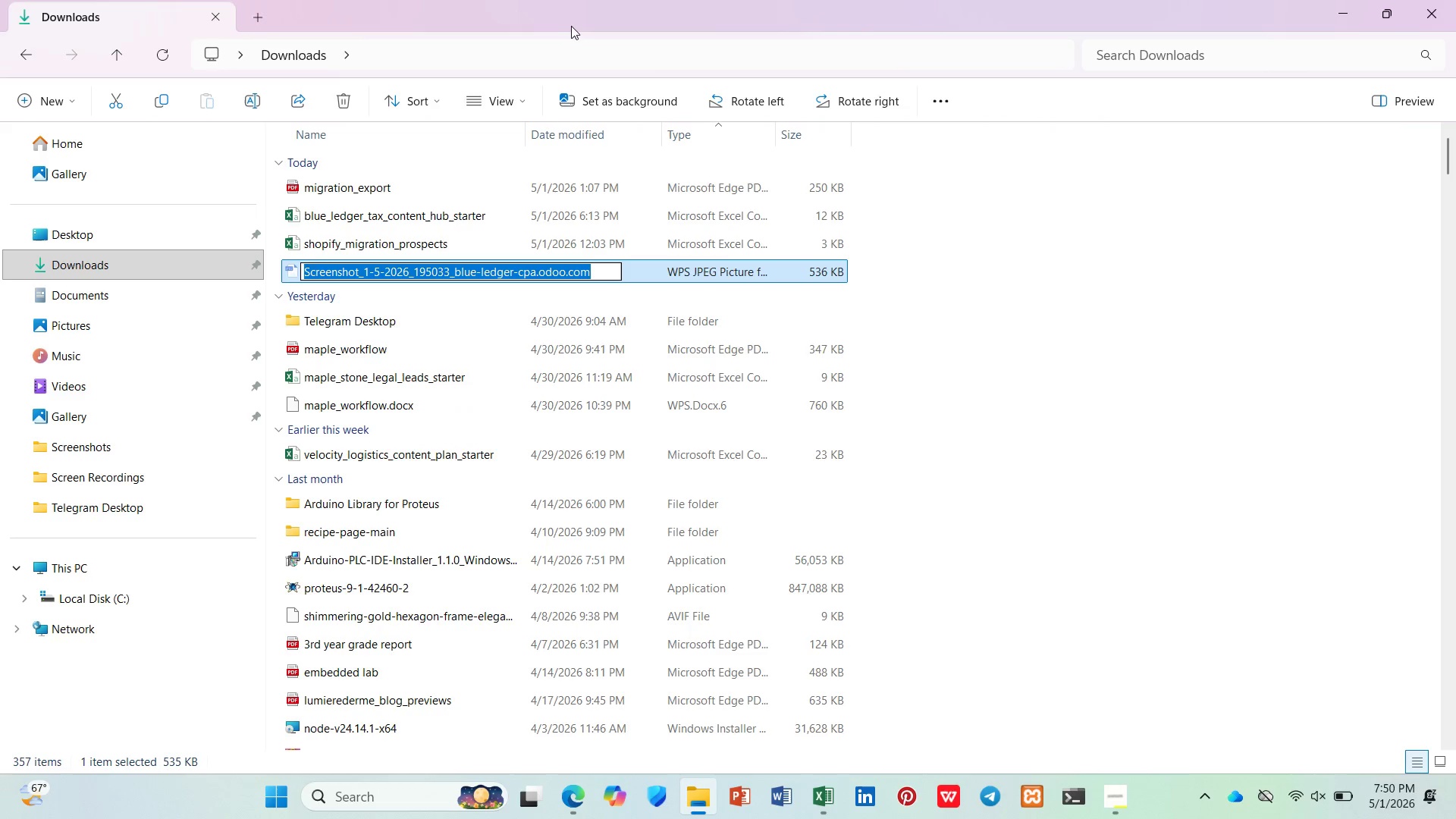 
type(blue_ledger_form')
 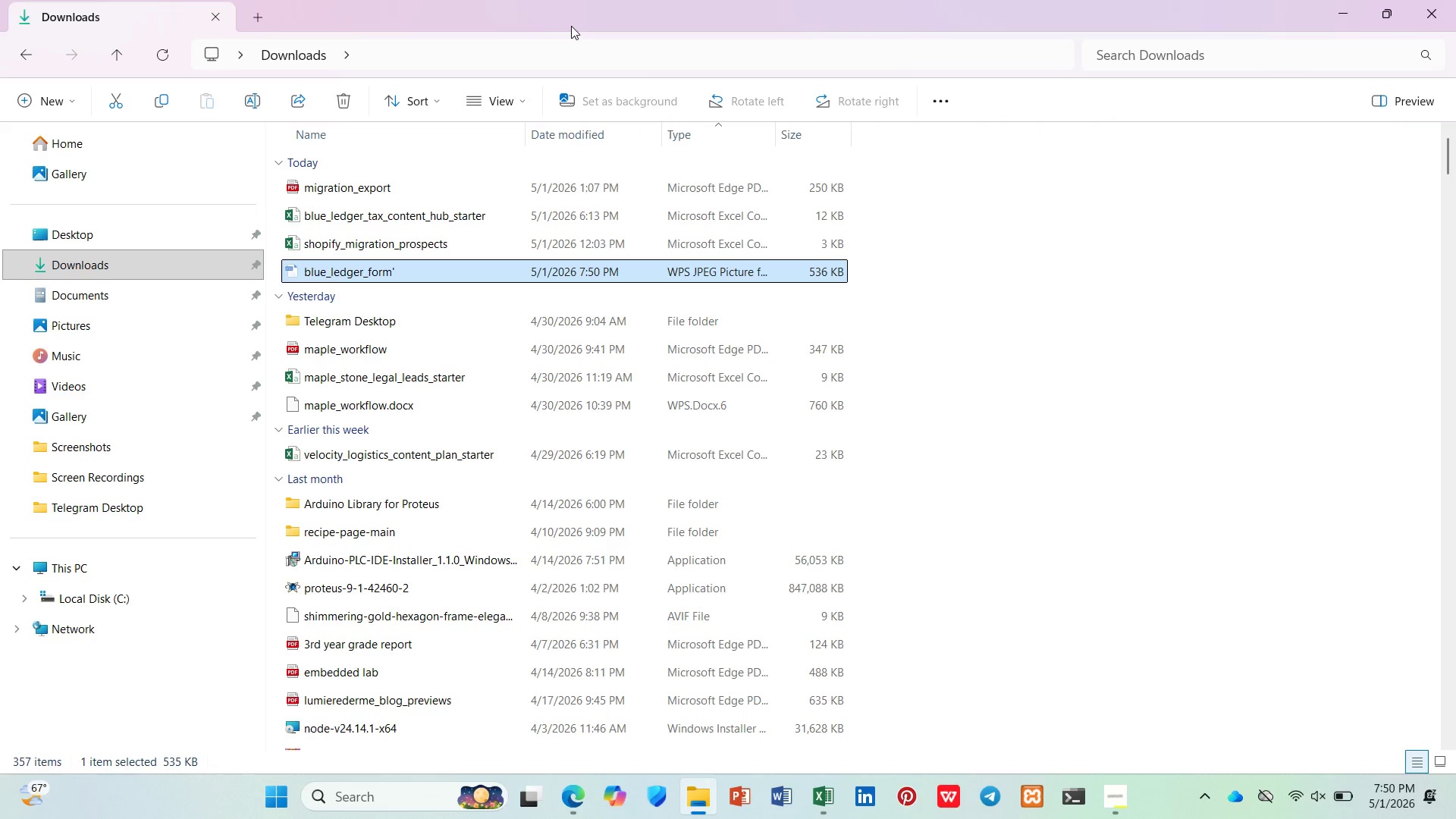 
 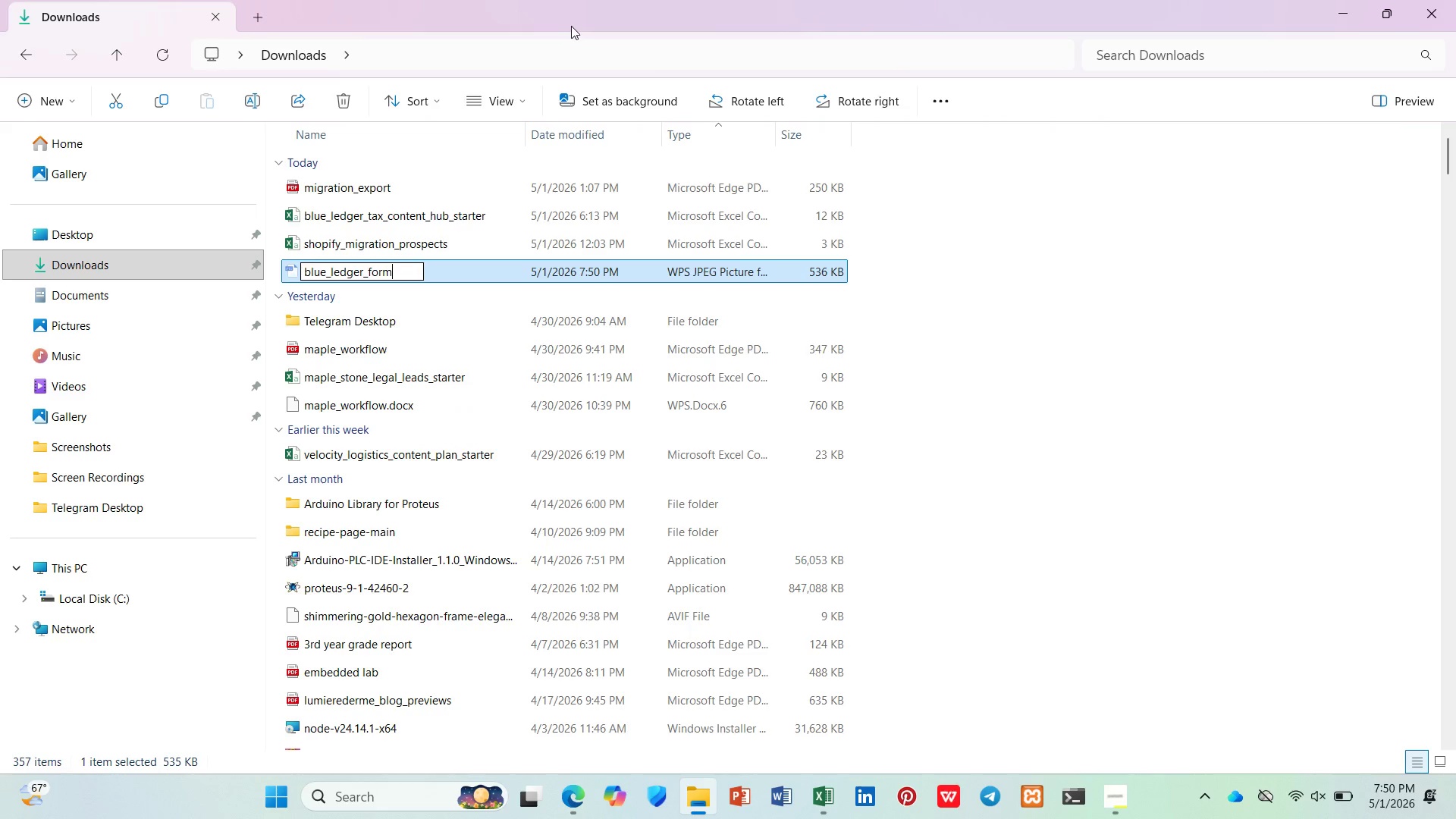 
key(Enter)
 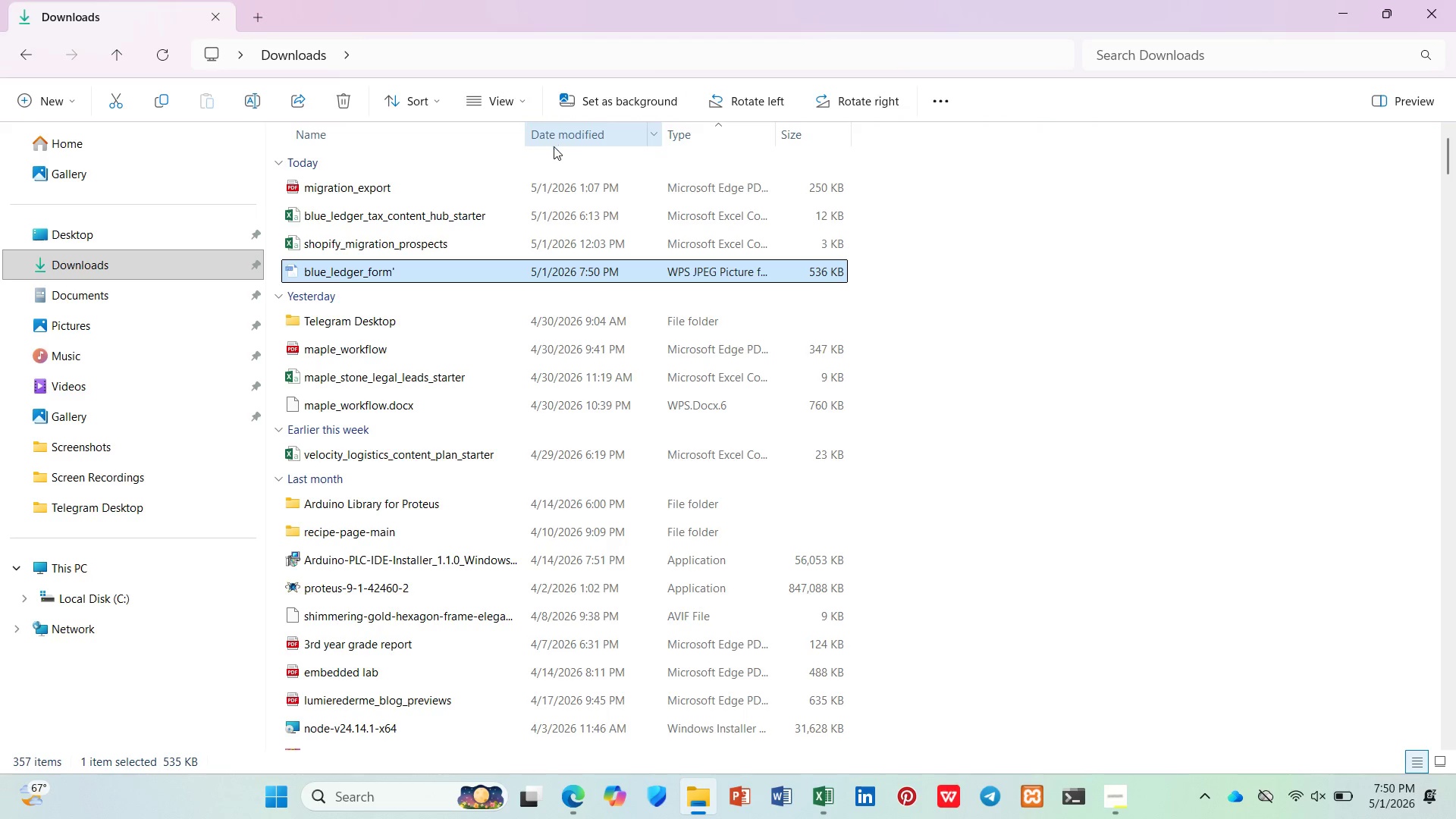 
right_click([526, 276])
 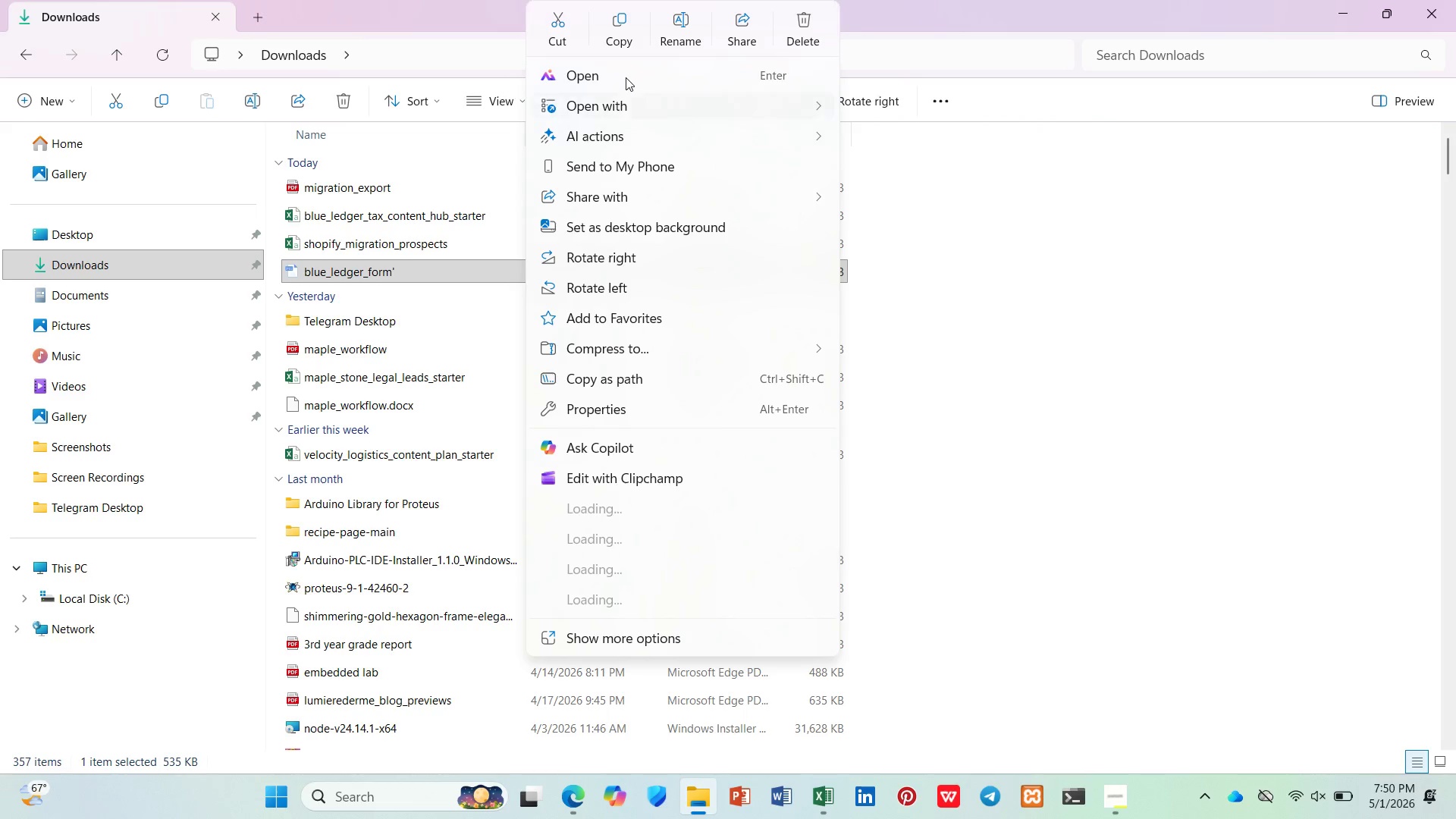 
left_click([672, 39])
 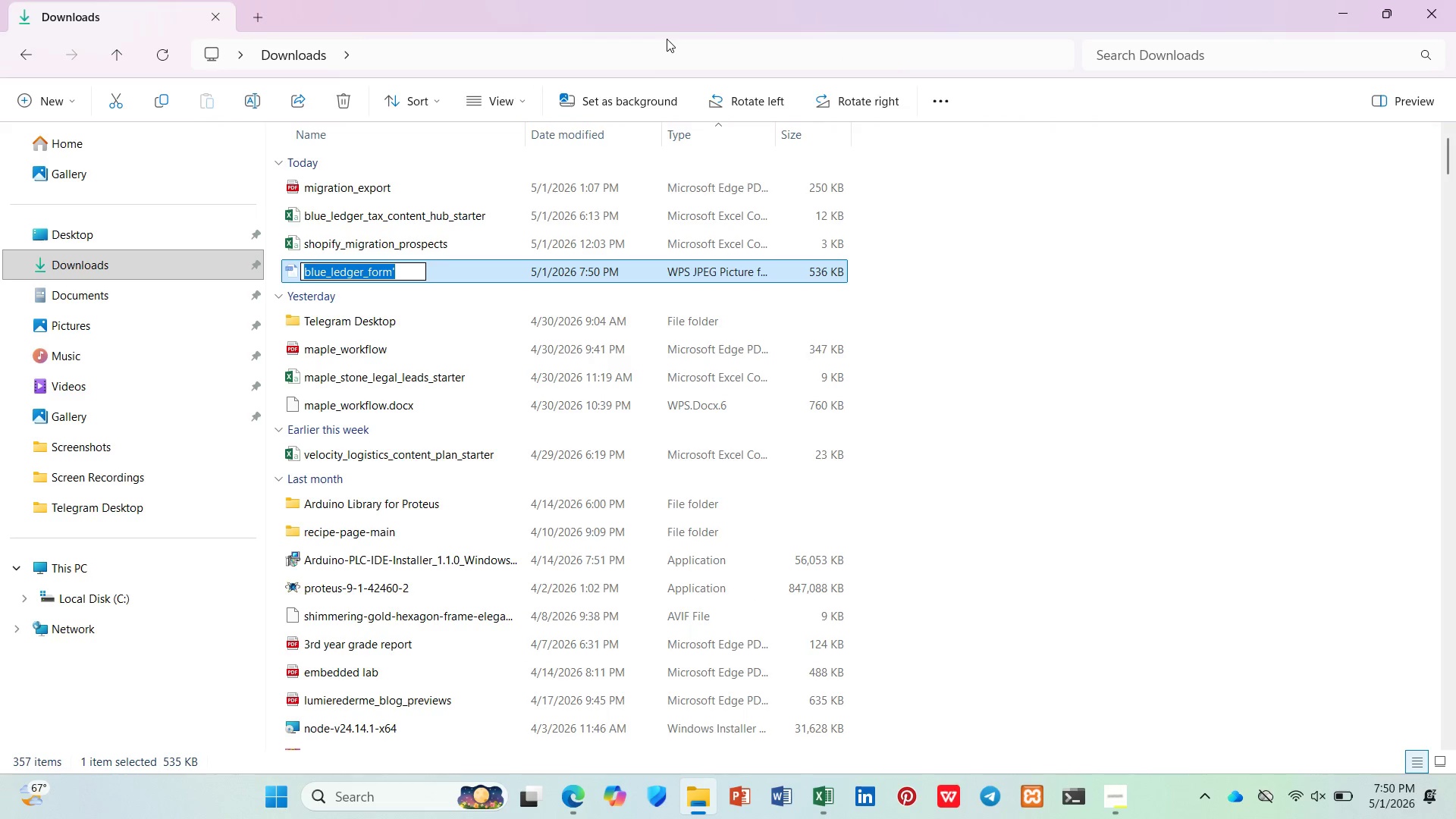 
key(ArrowRight)
 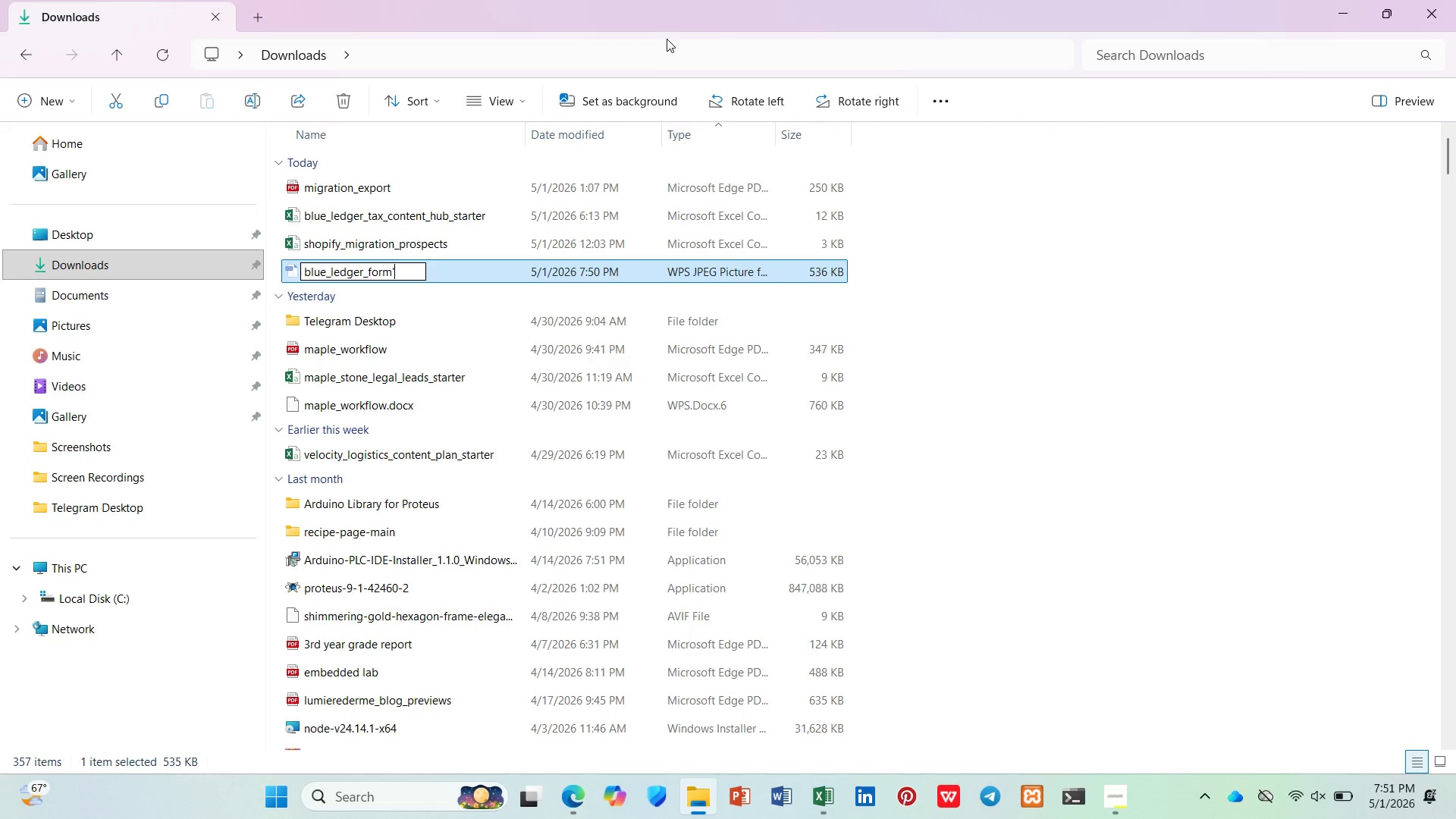 
key(Backspace)
 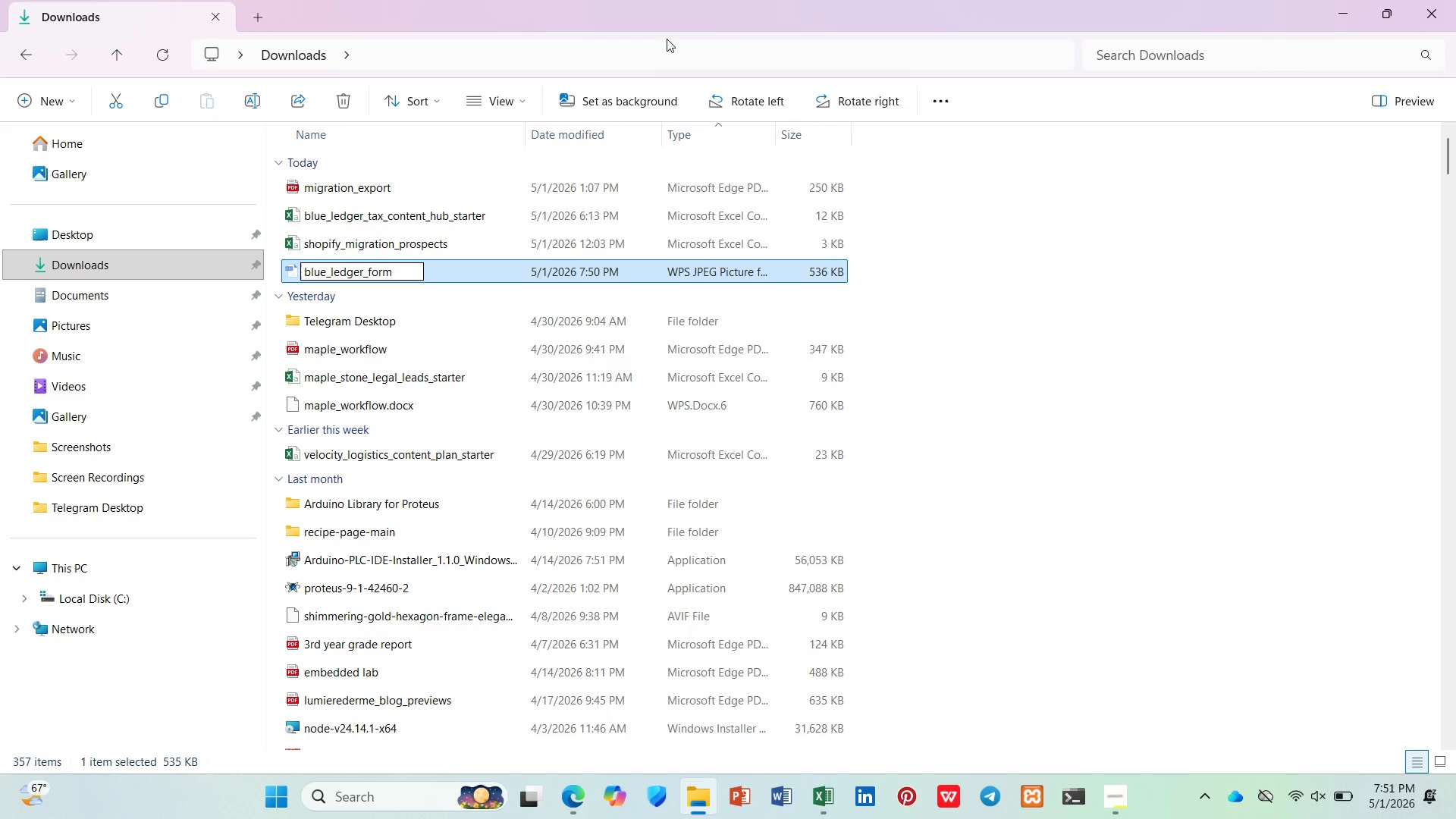 
key(Enter)
 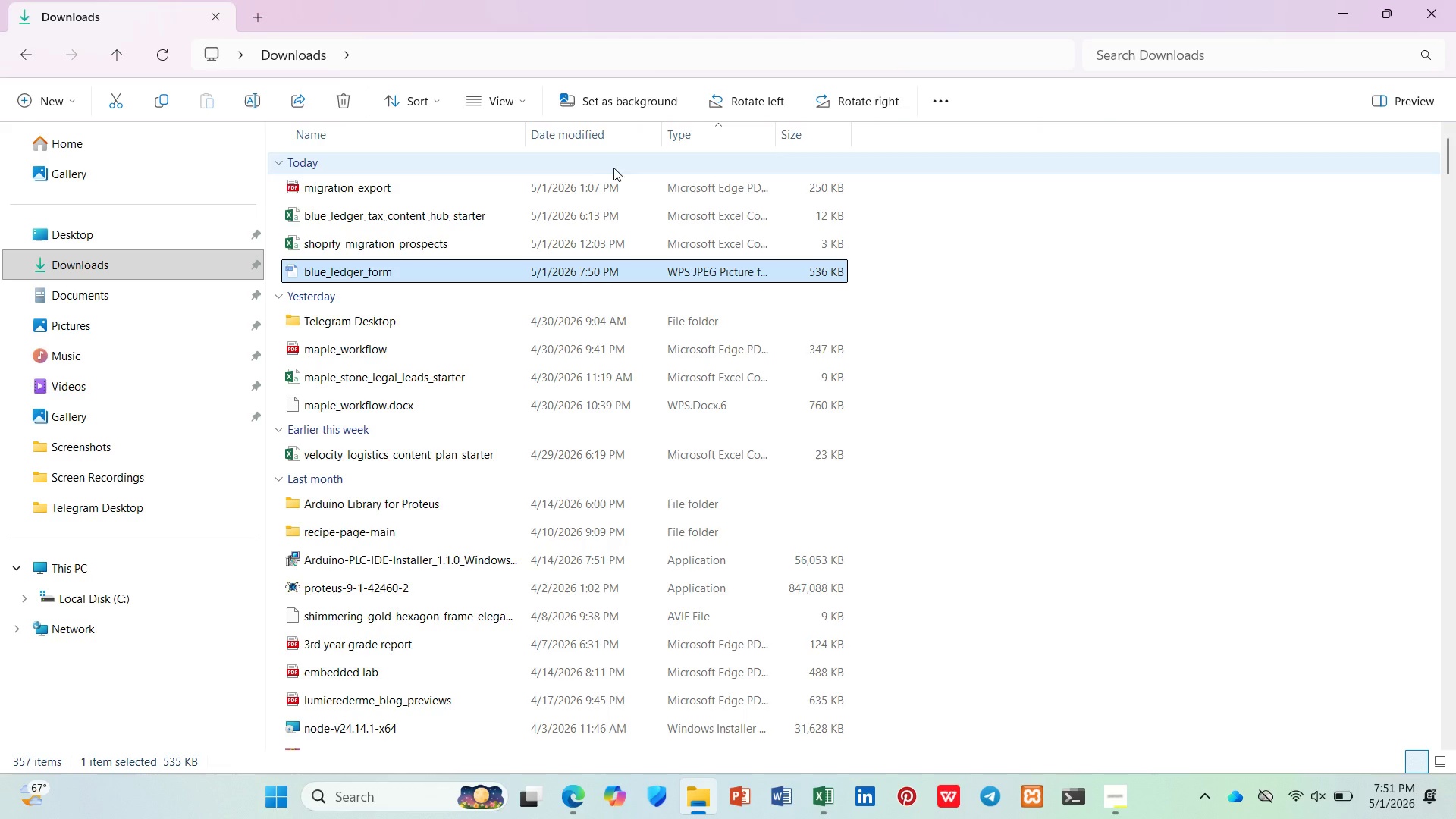 
left_click([622, 191])
 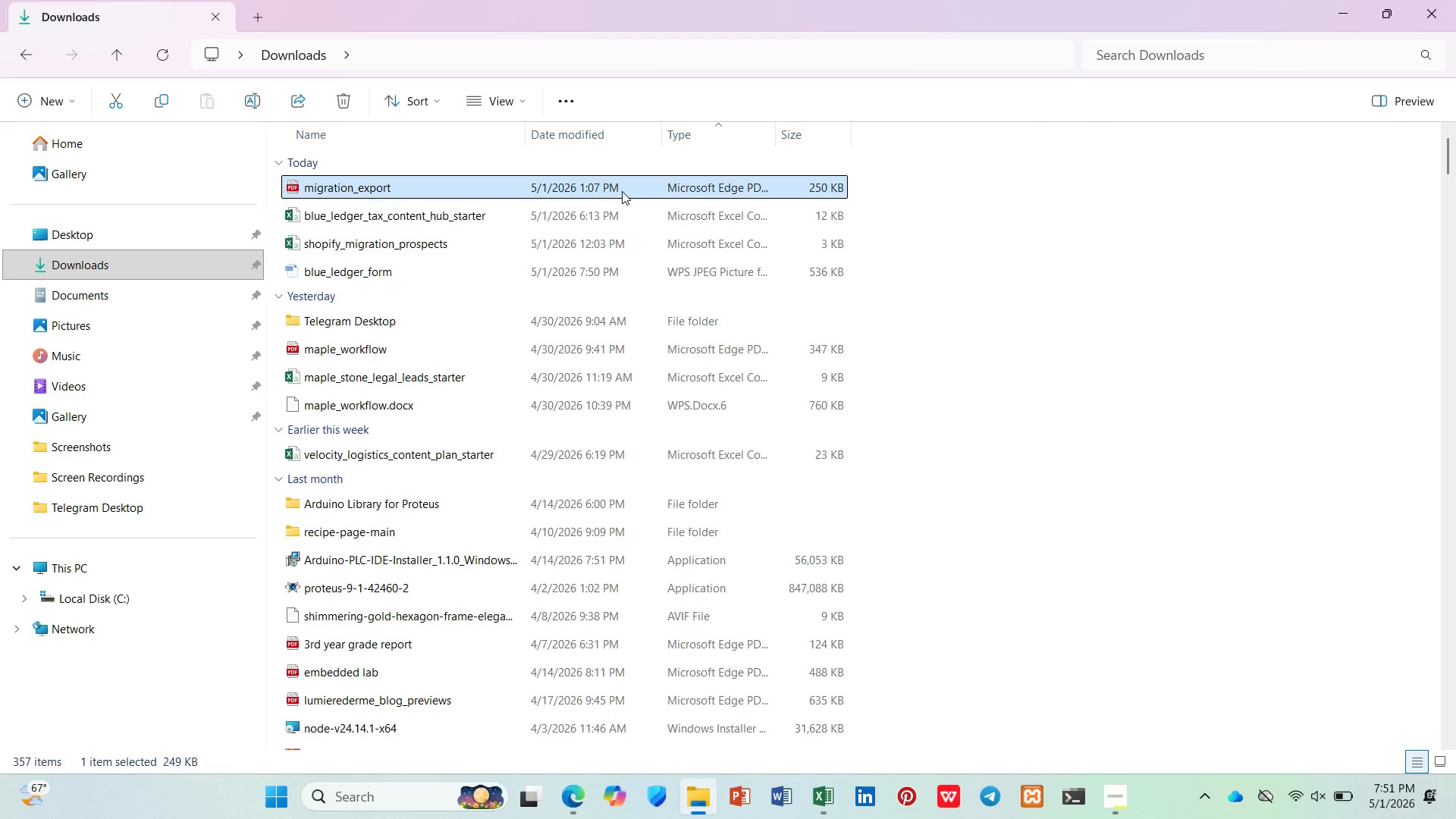 
key(Delete)
 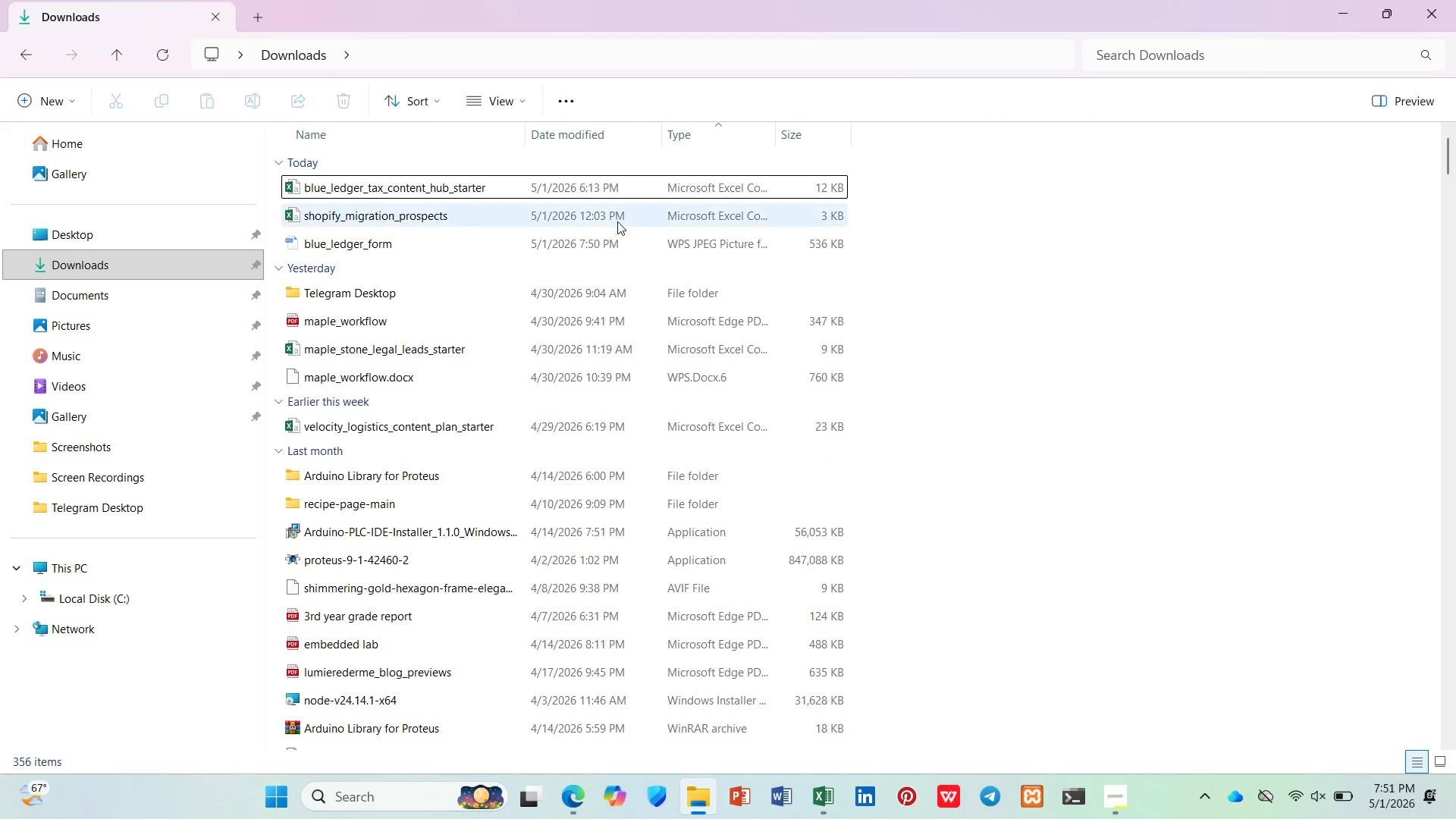 
left_click([617, 215])
 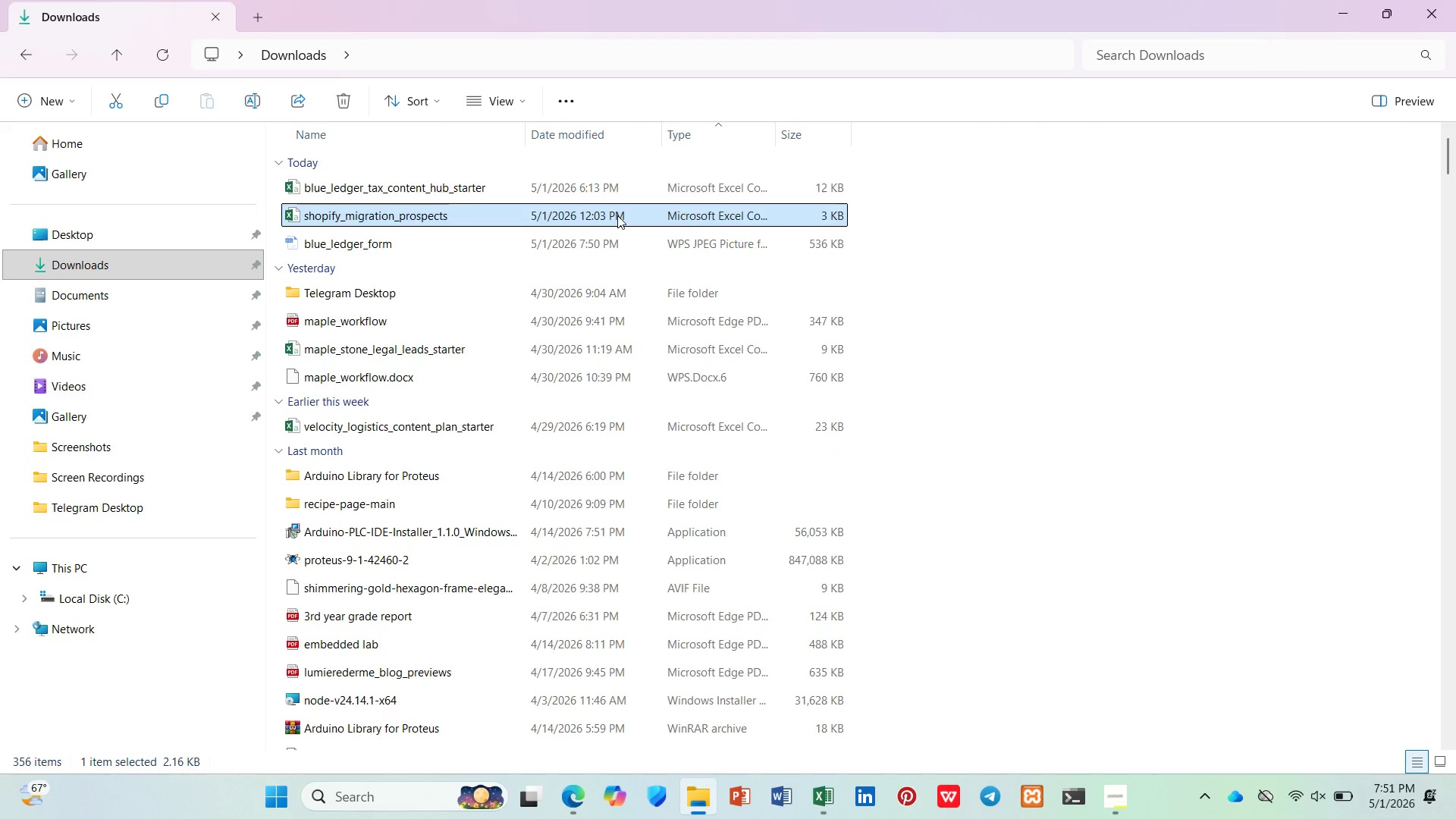 
key(Delete)
 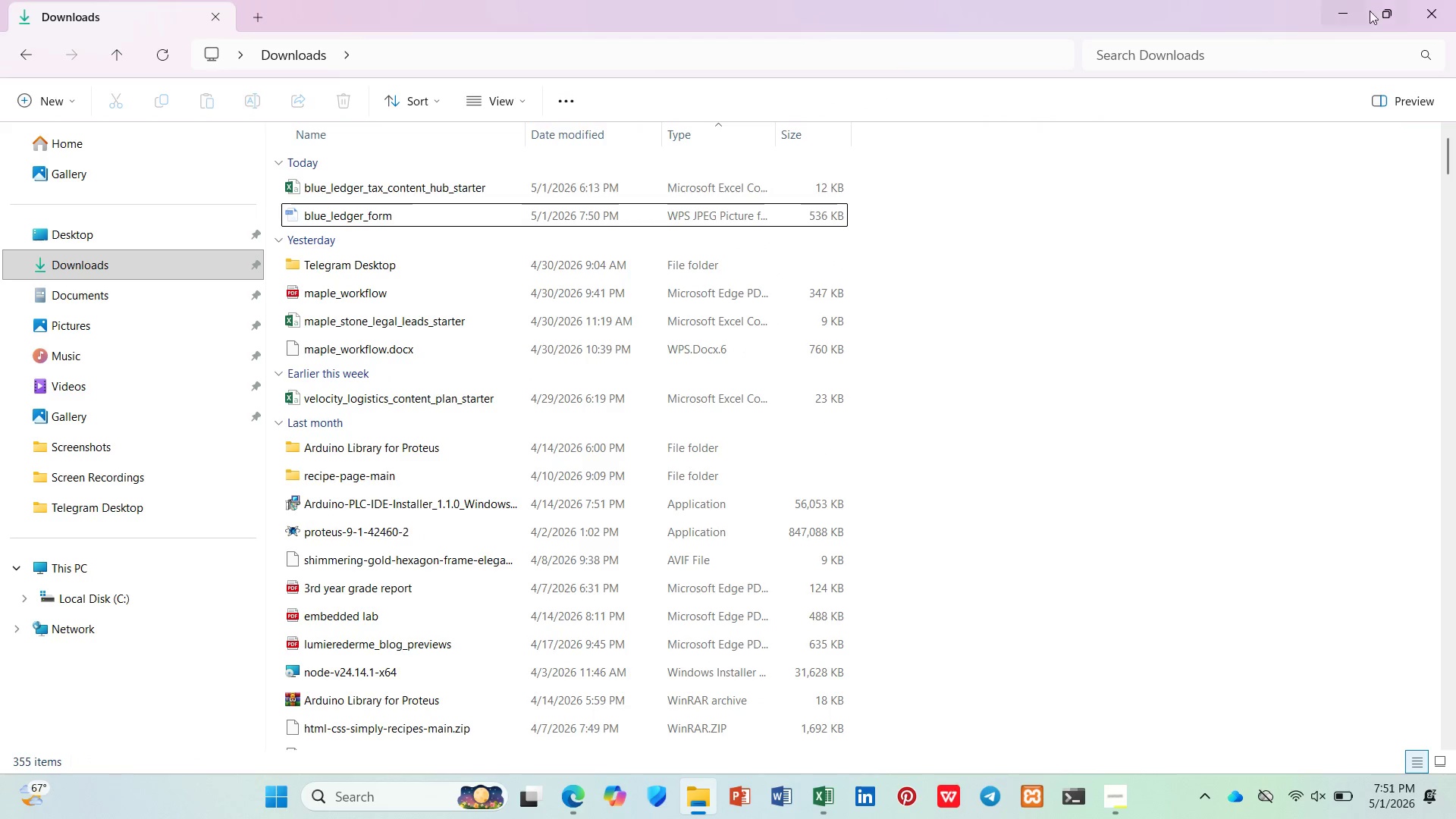 
left_click([1353, 14])
 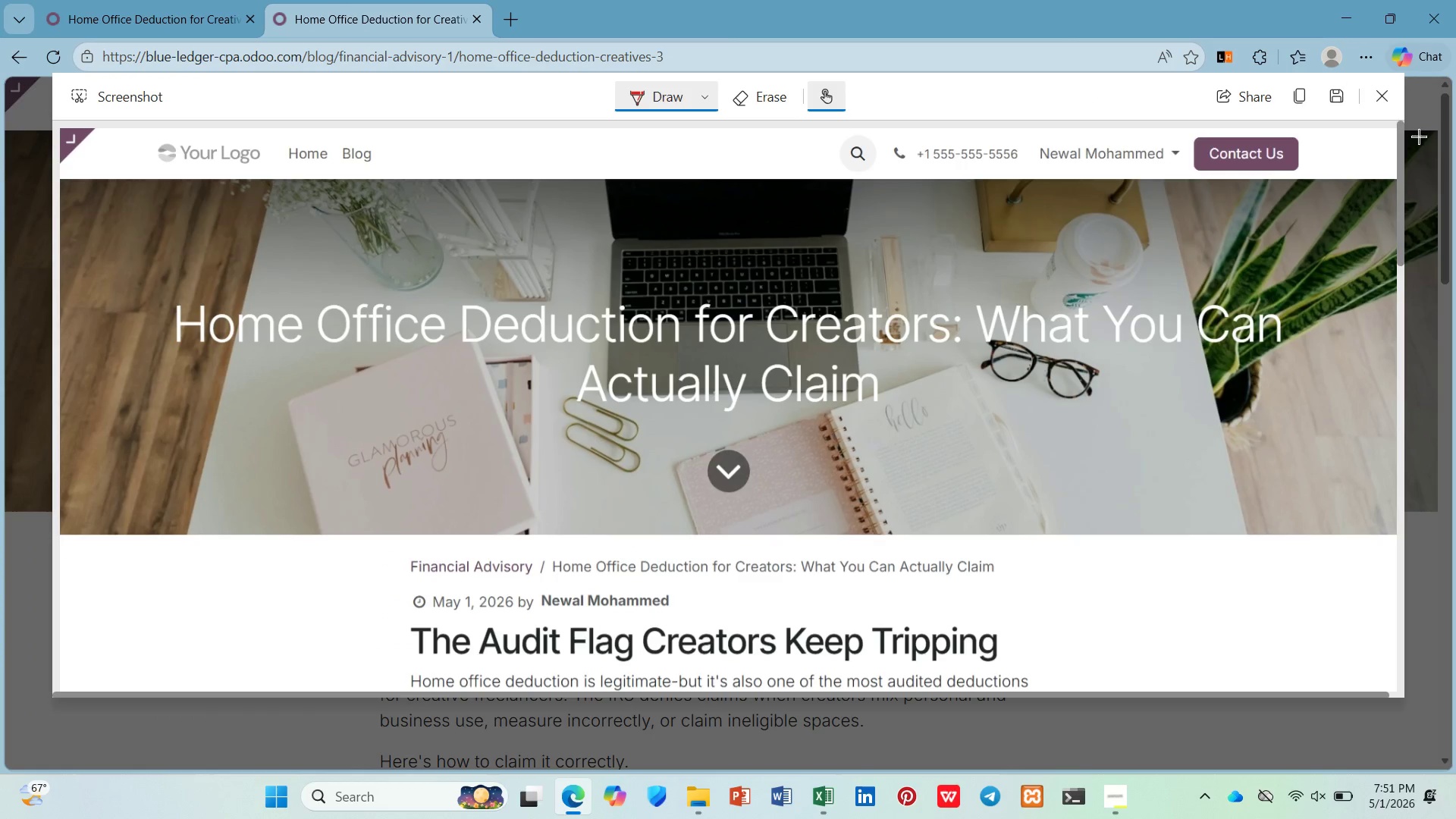 
left_click([1389, 94])
 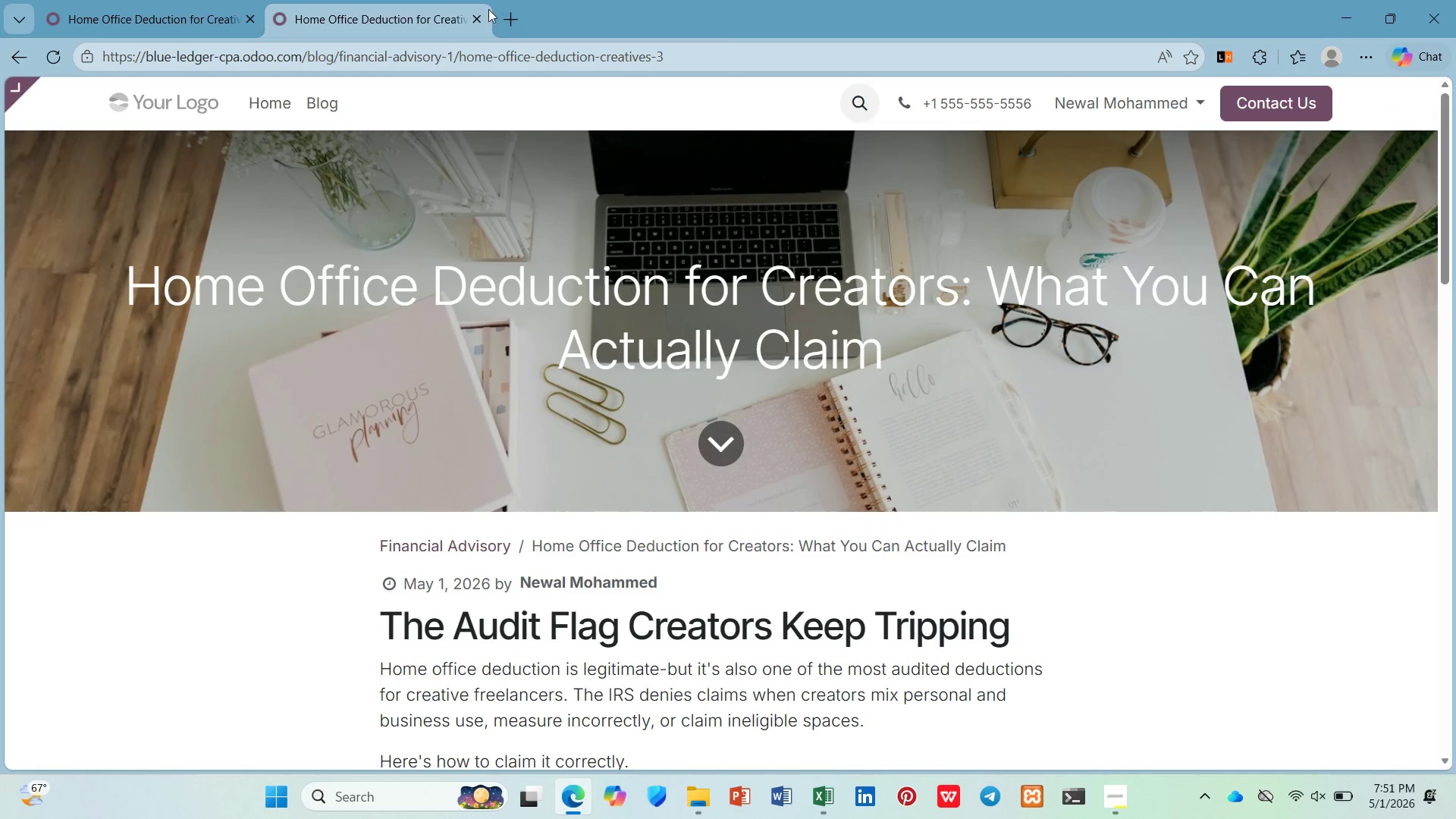 
left_click([475, 16])
 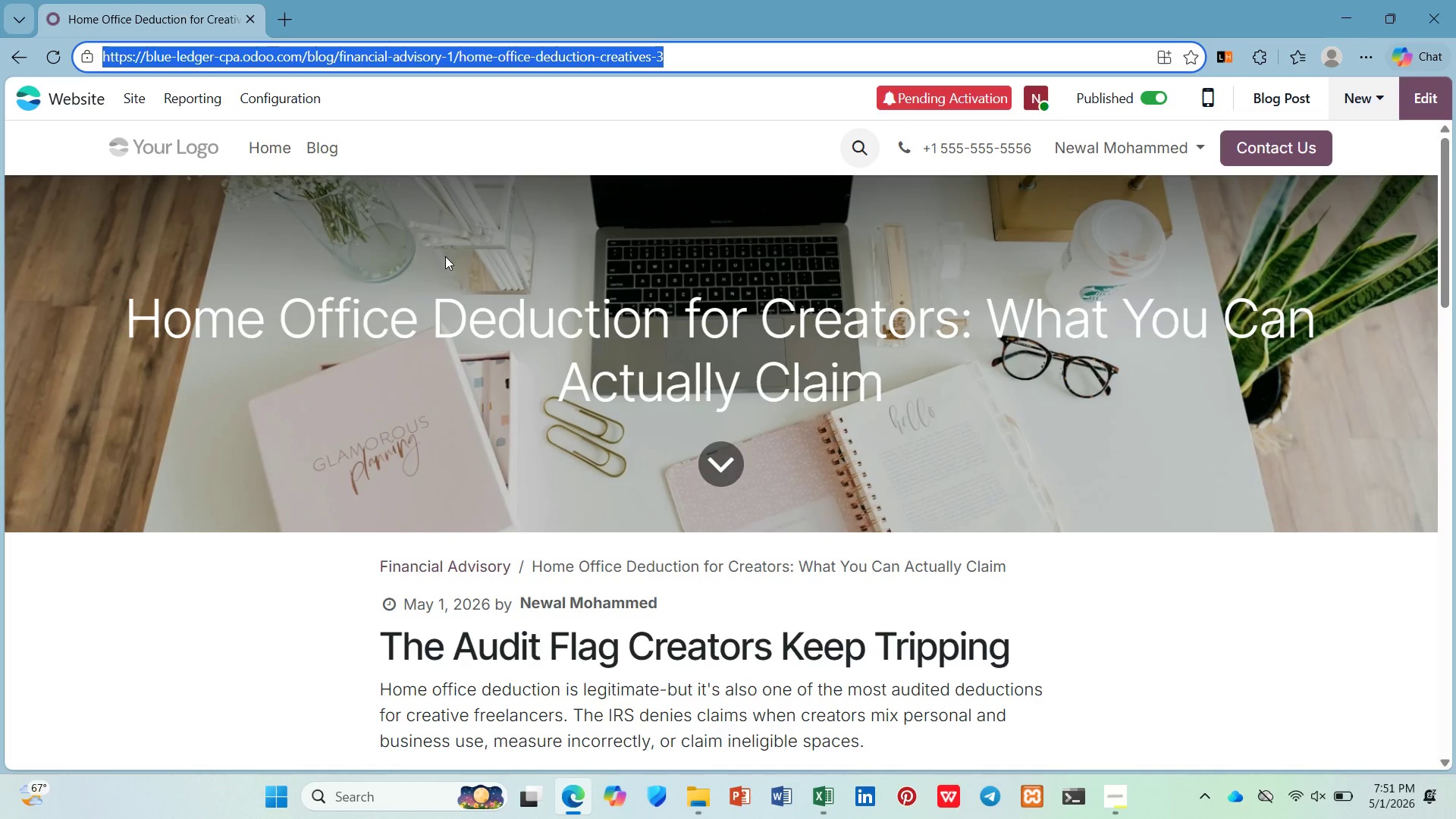 
left_click([453, 247])
 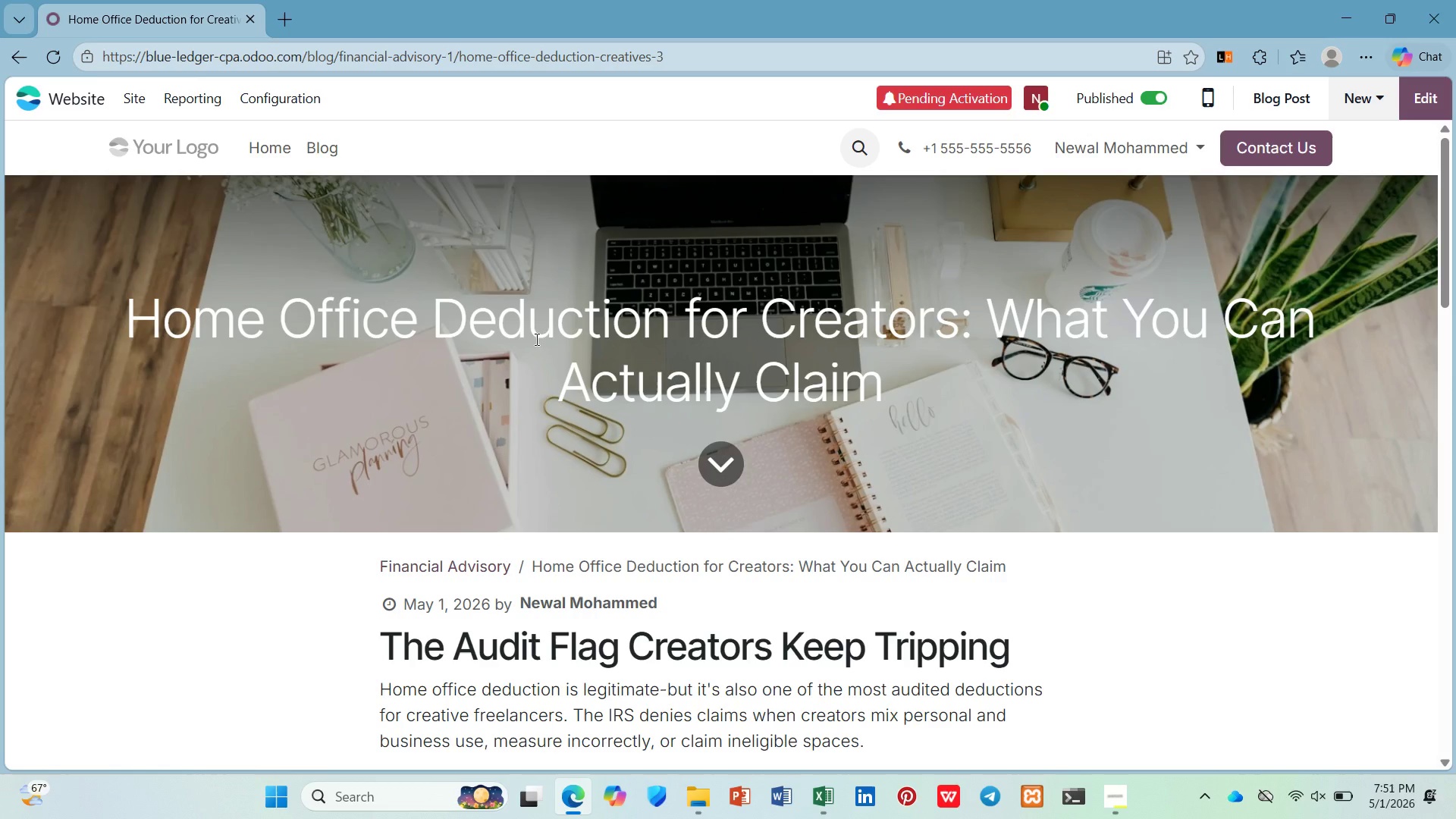 
wait(26.94)
 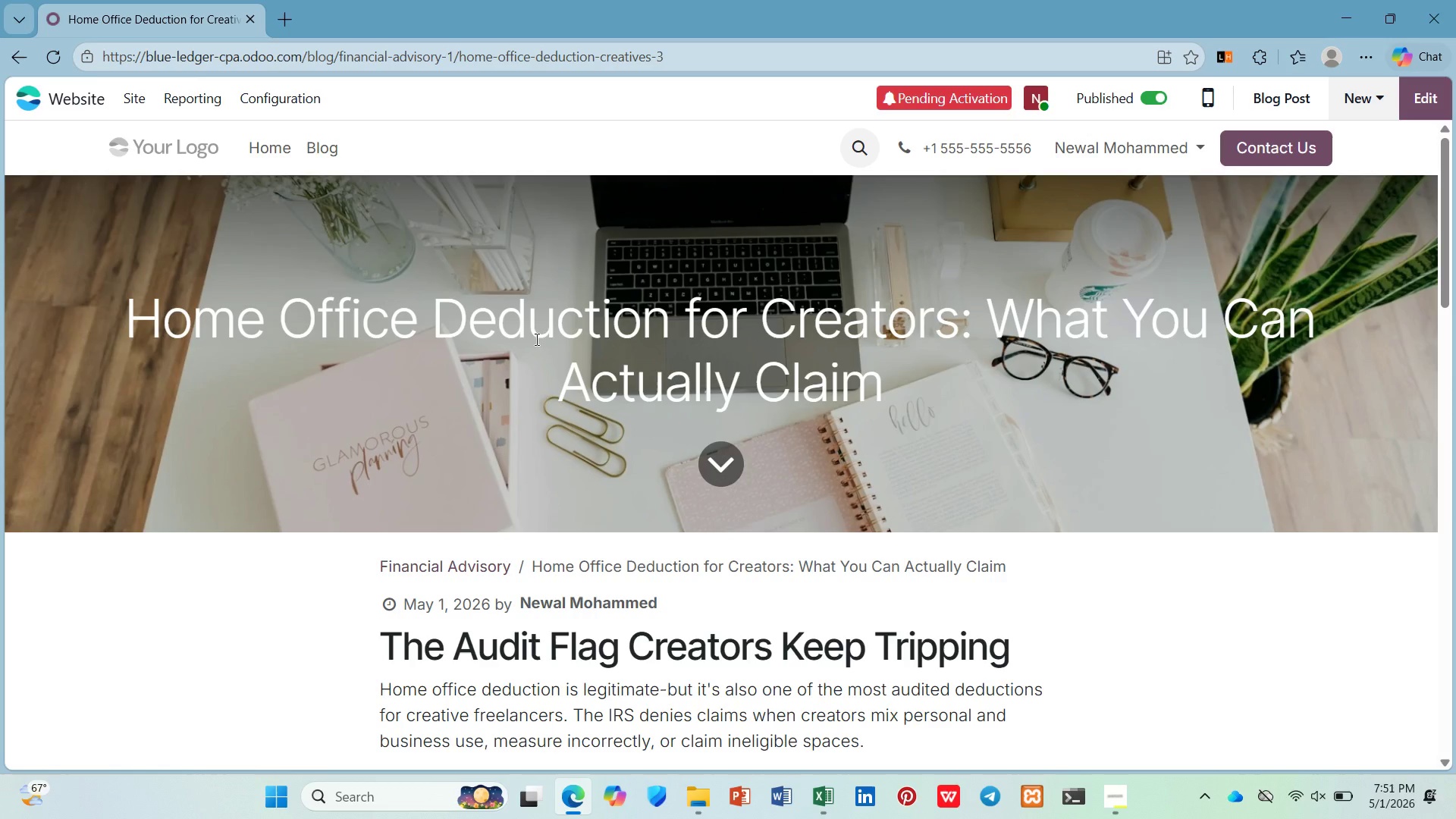 
left_click([326, 146])
 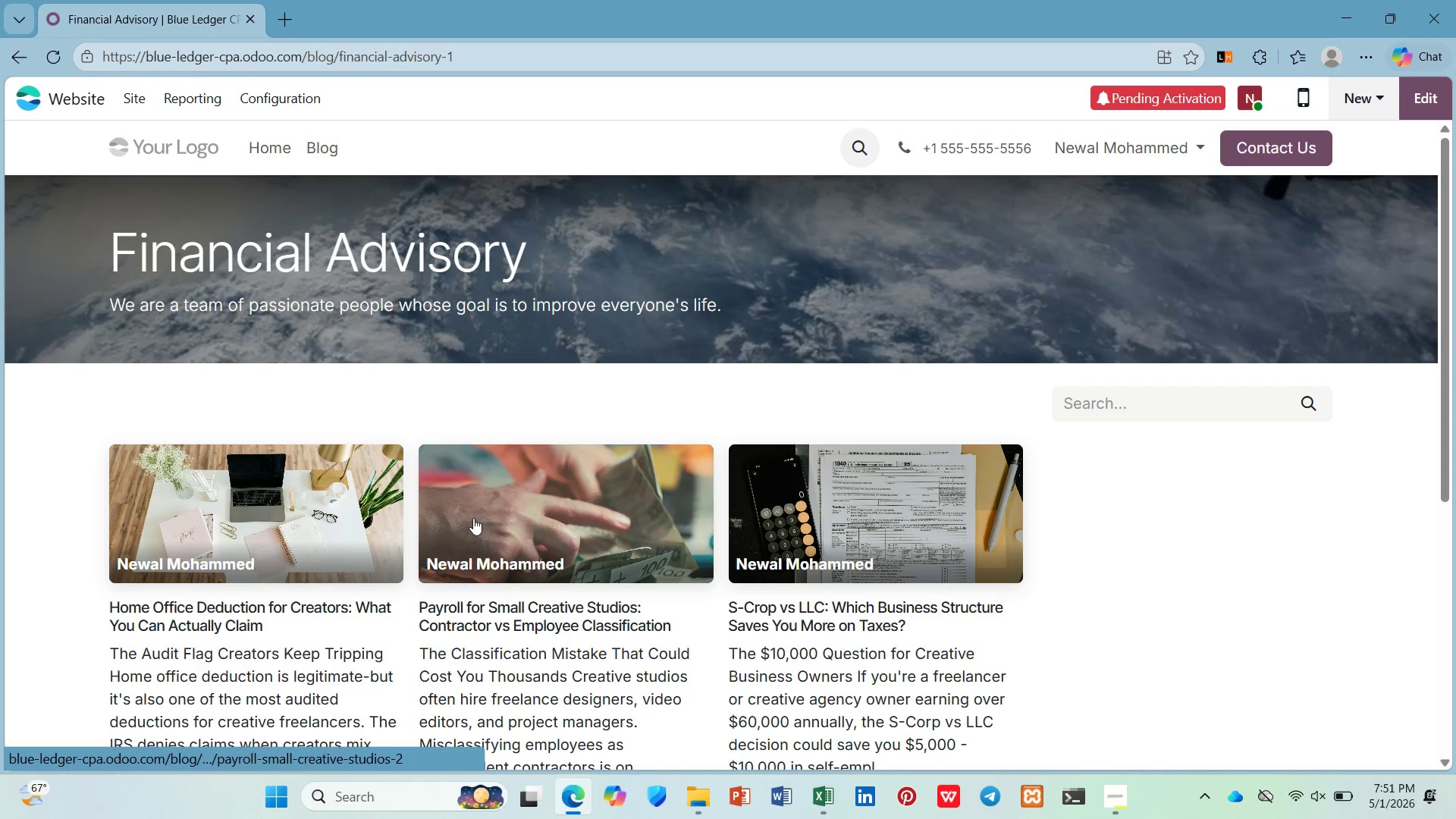 
scroll: coordinate [469, 519], scroll_direction: down, amount: 1.0
 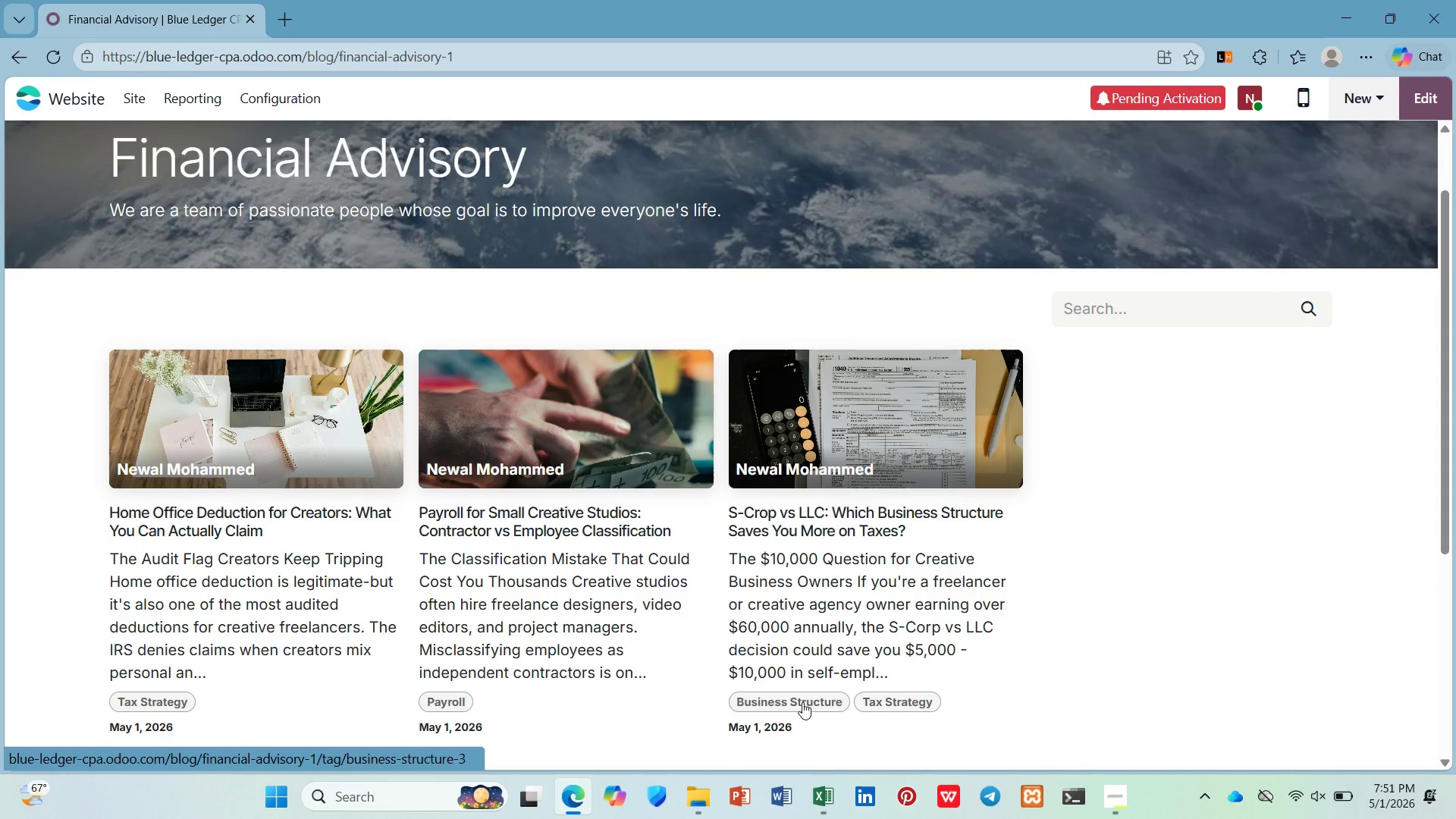 
left_click([805, 704])
 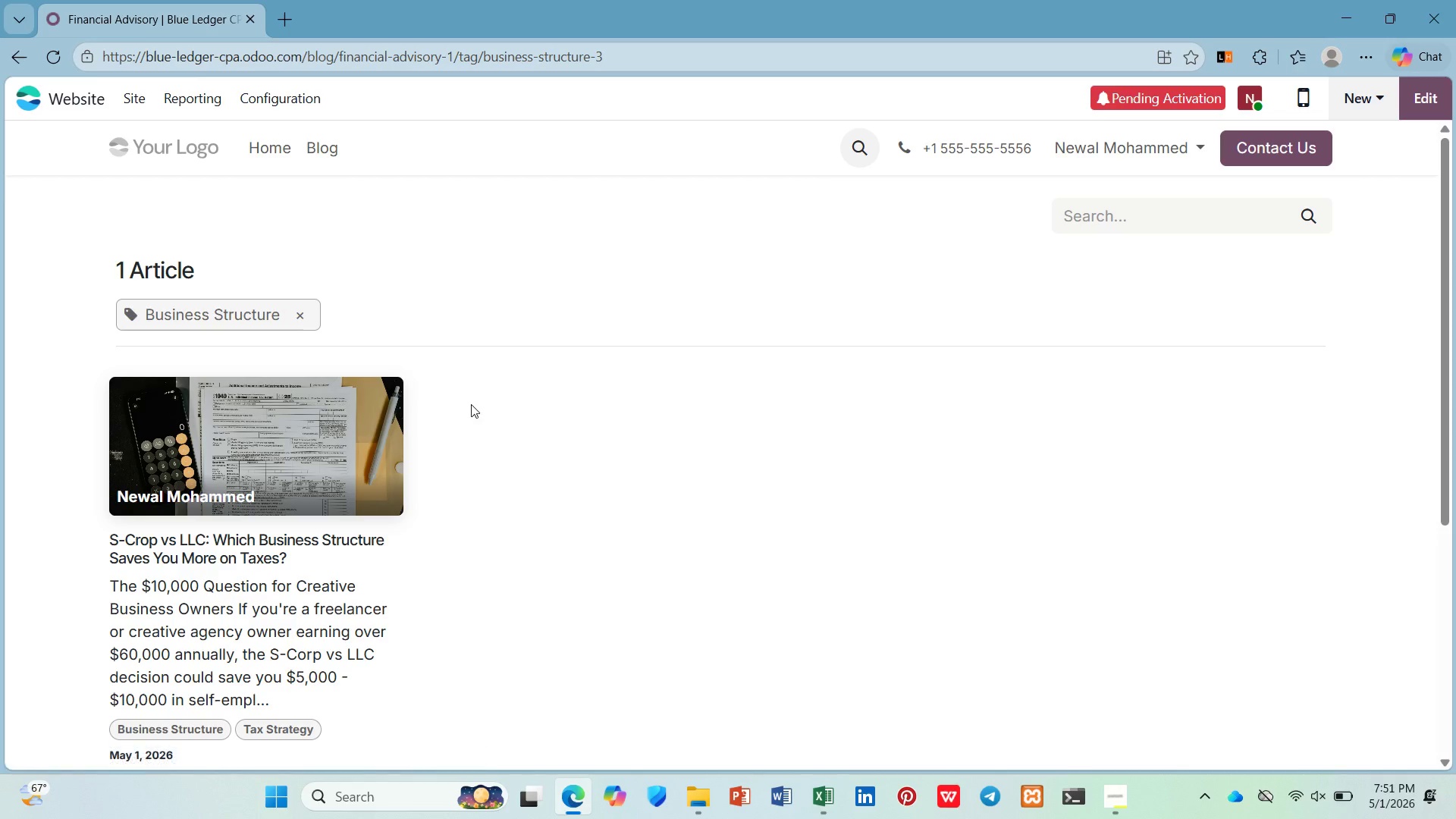 
scroll: coordinate [469, 405], scroll_direction: down, amount: 2.0
 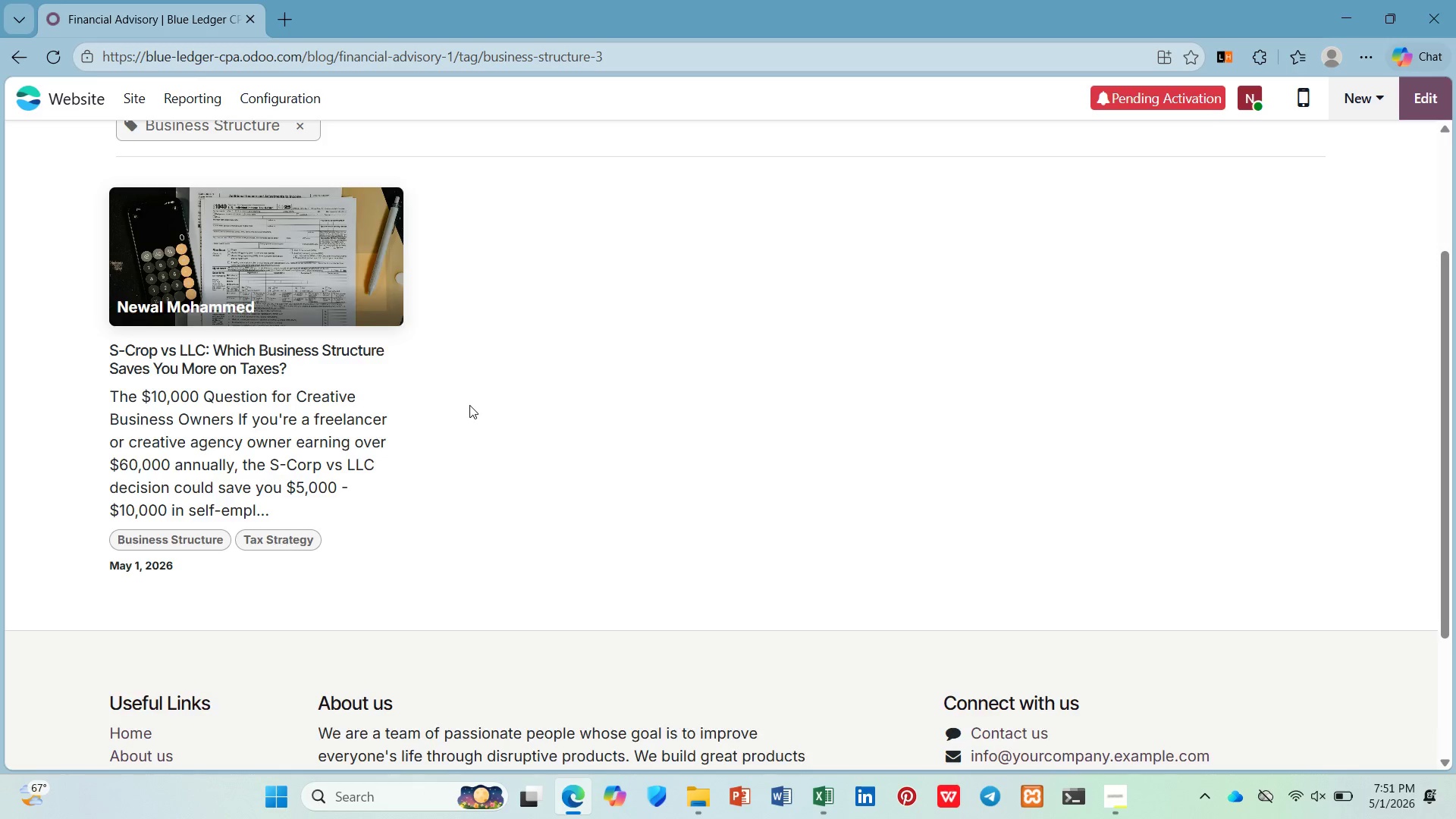 
scroll: coordinate [469, 405], scroll_direction: up, amount: 3.0
 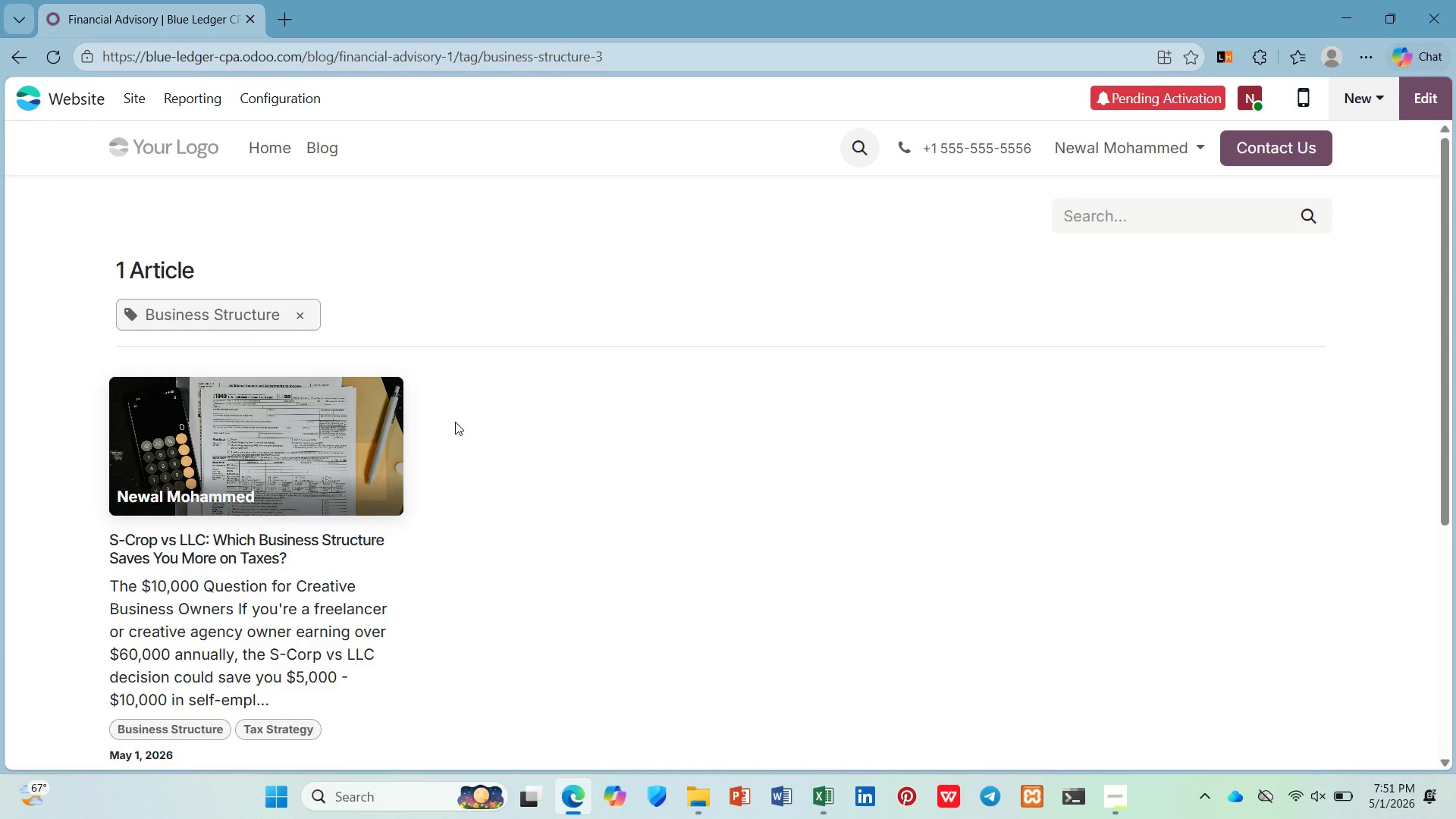 
 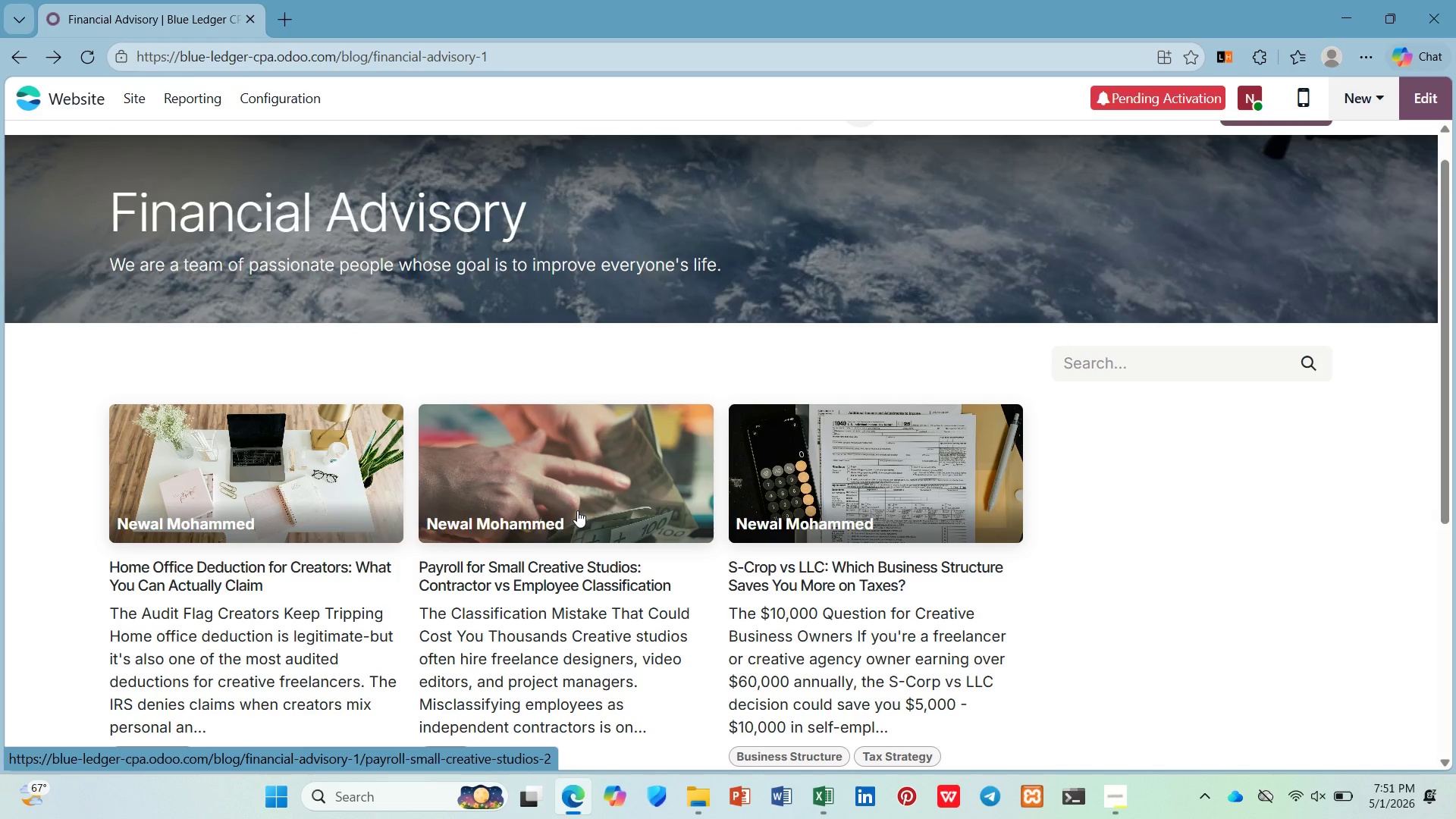 
wait(8.92)
 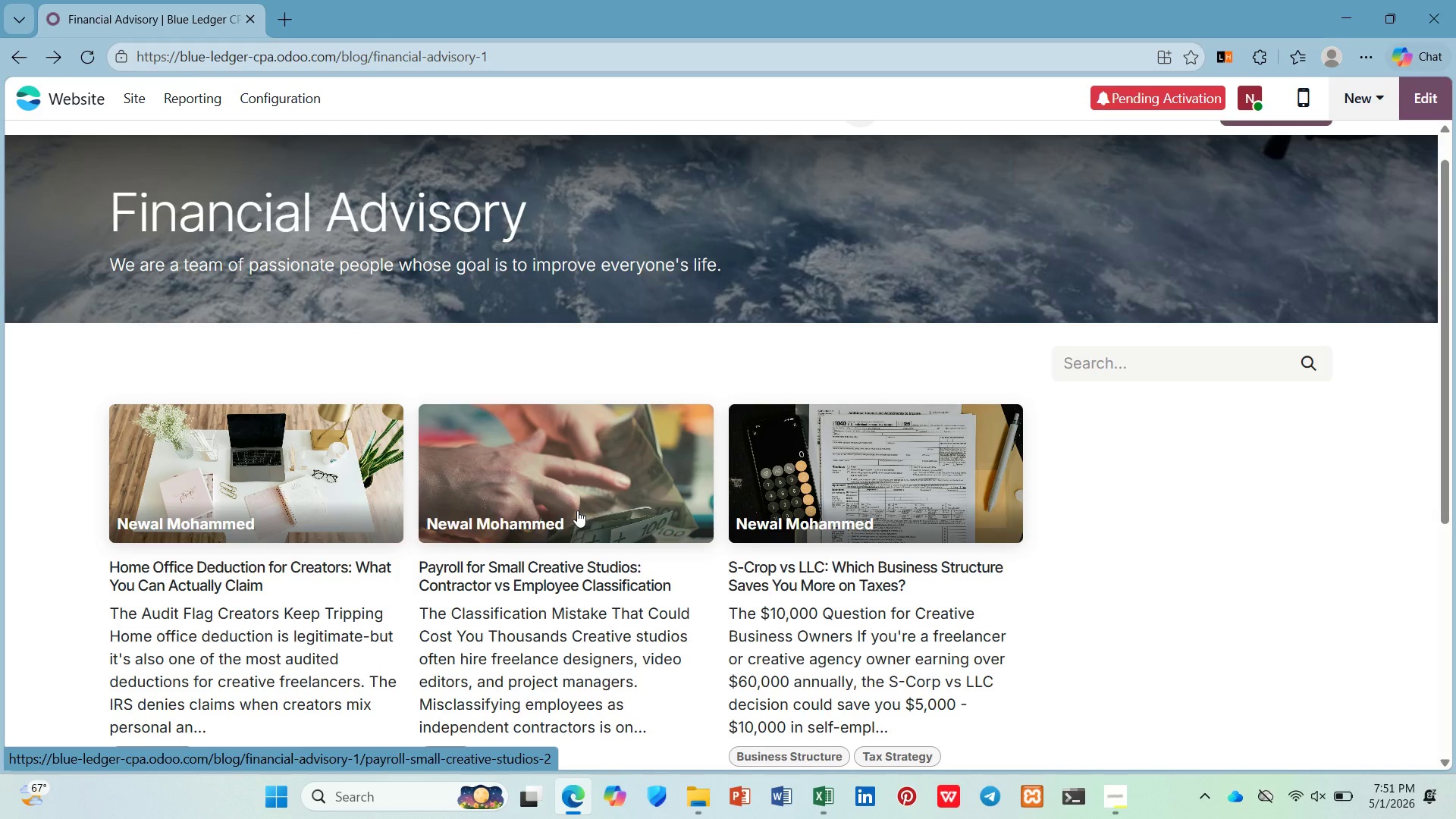 
left_click([1112, 799])